 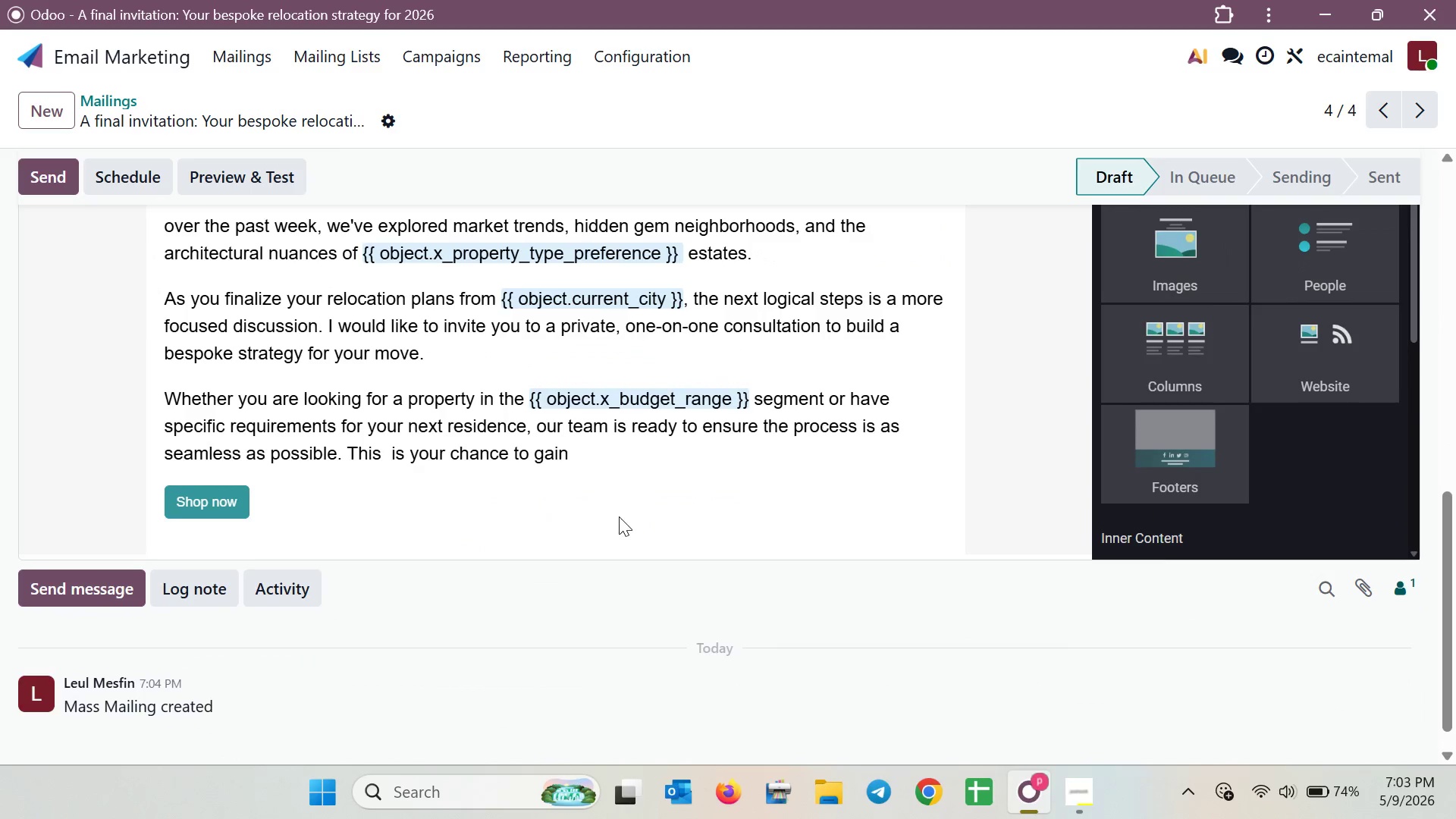 
left_click([586, 458])
 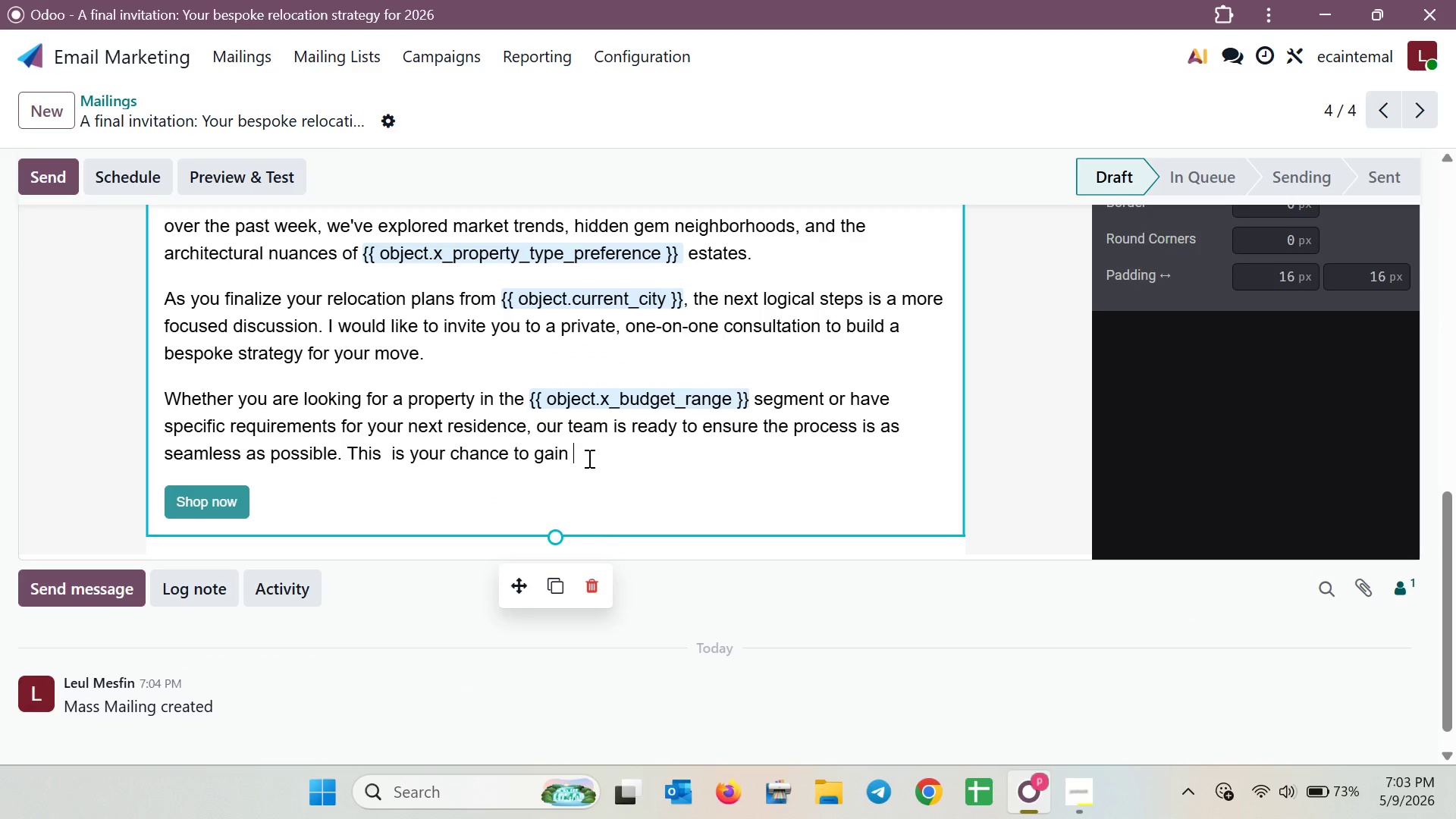 
type(acce)
 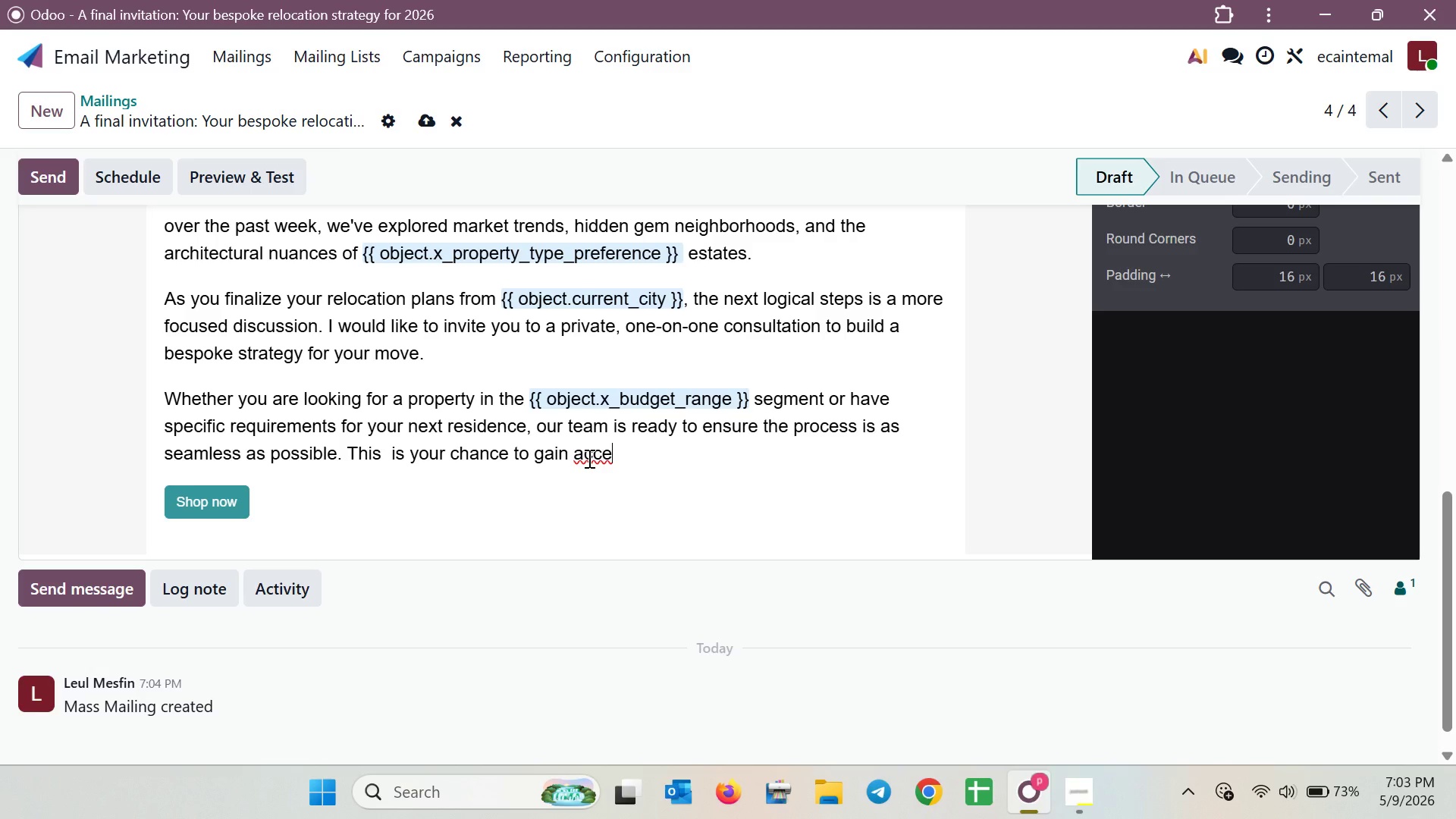 
type(ss to off-market)
 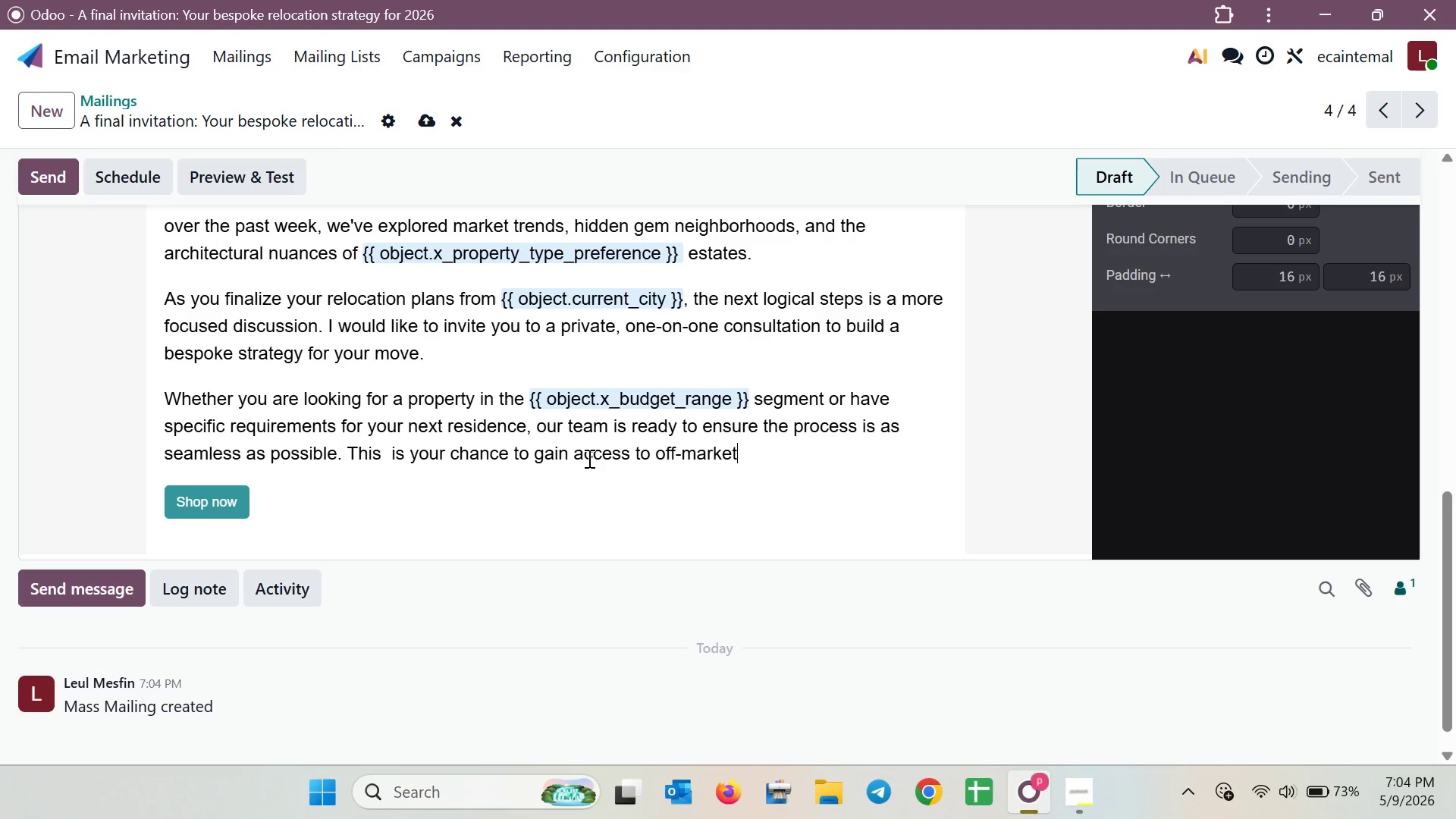 
wait(19.11)
 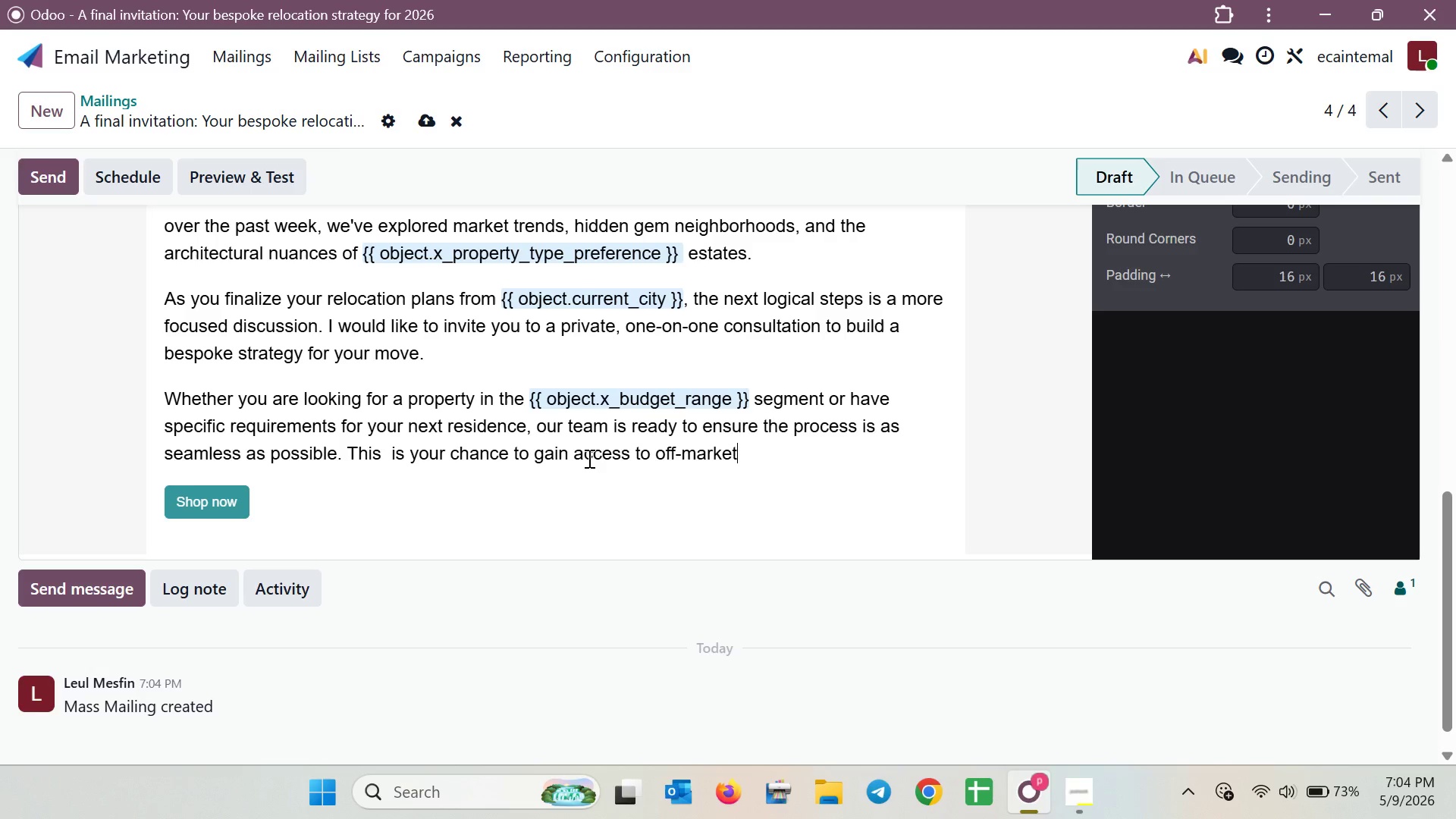 
type( inventory and strategic insights befour h)
key(Backspace)
type(the )
key(Backspace)
 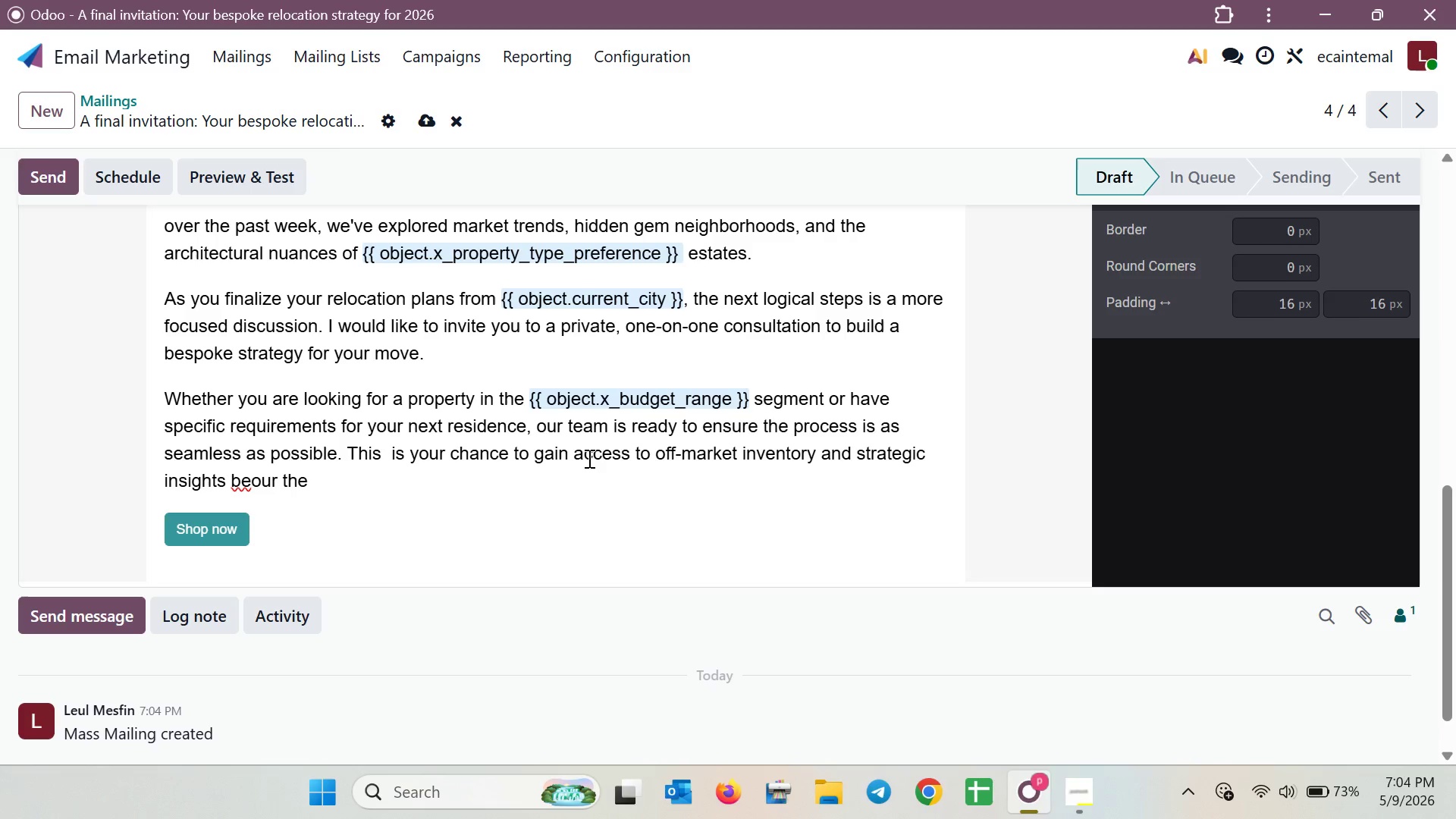 
hold_key(key=ArrowLeft, duration=0.72)
 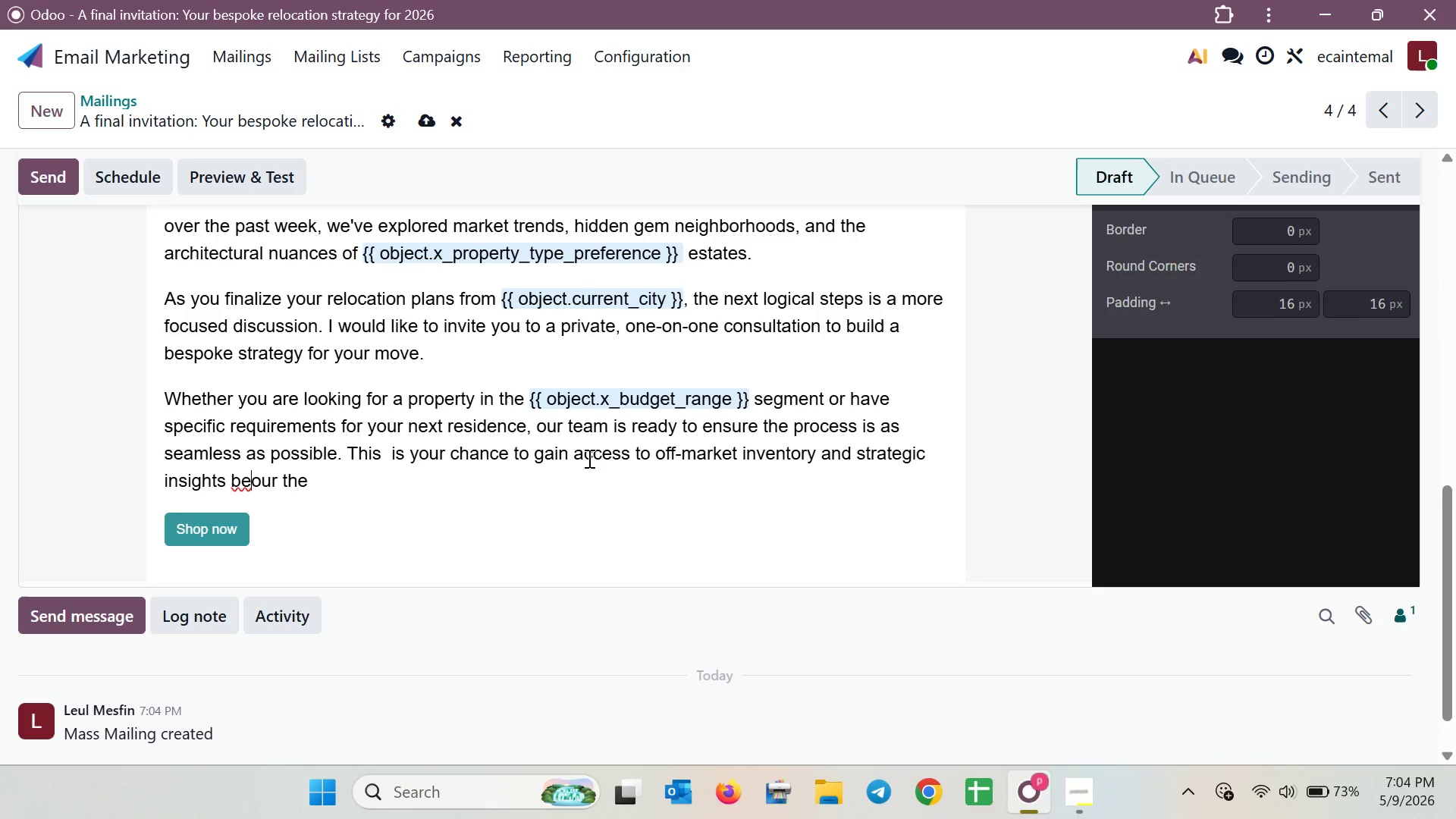 
key(ArrowRight)
 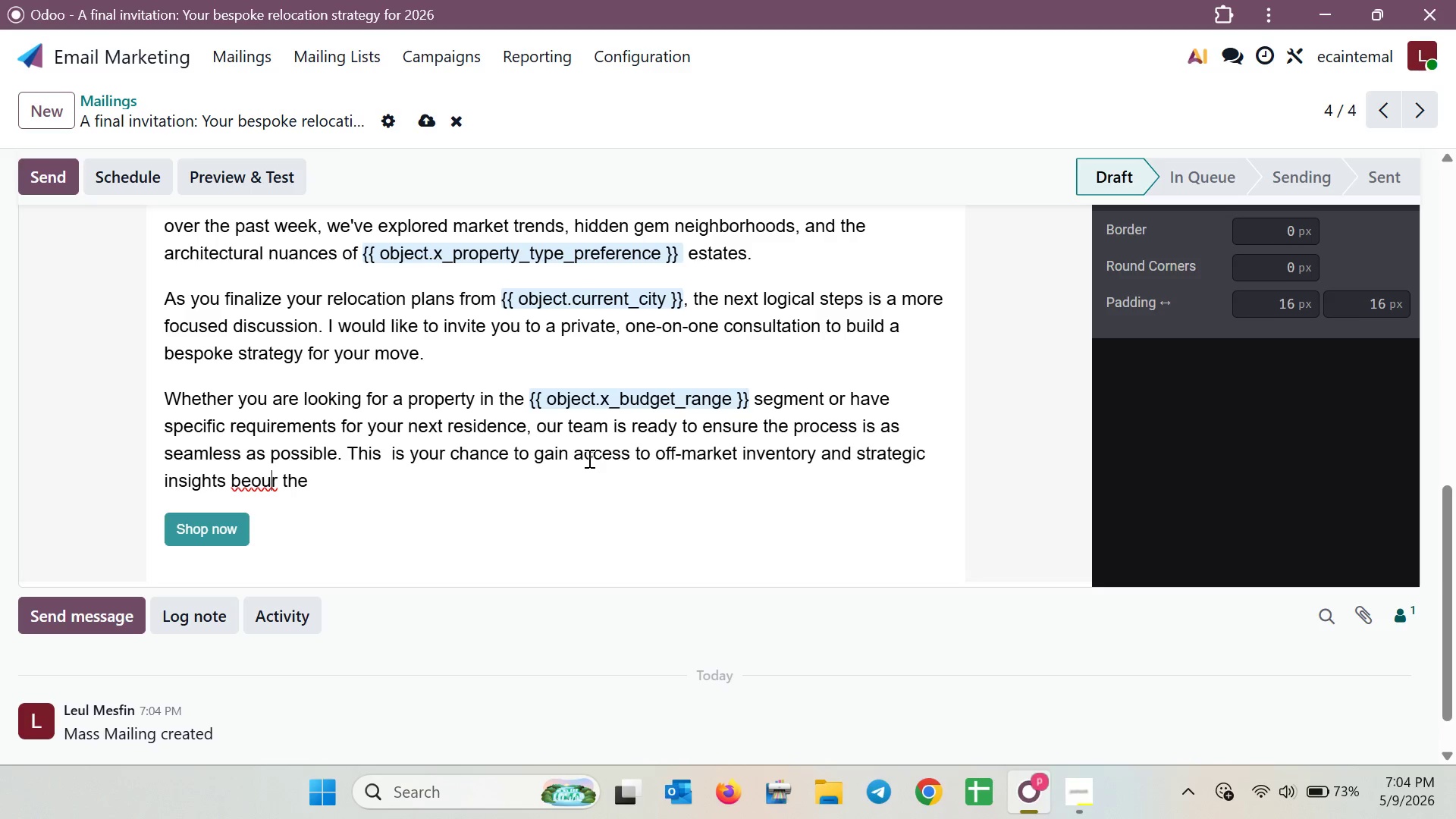 
key(ArrowRight)
 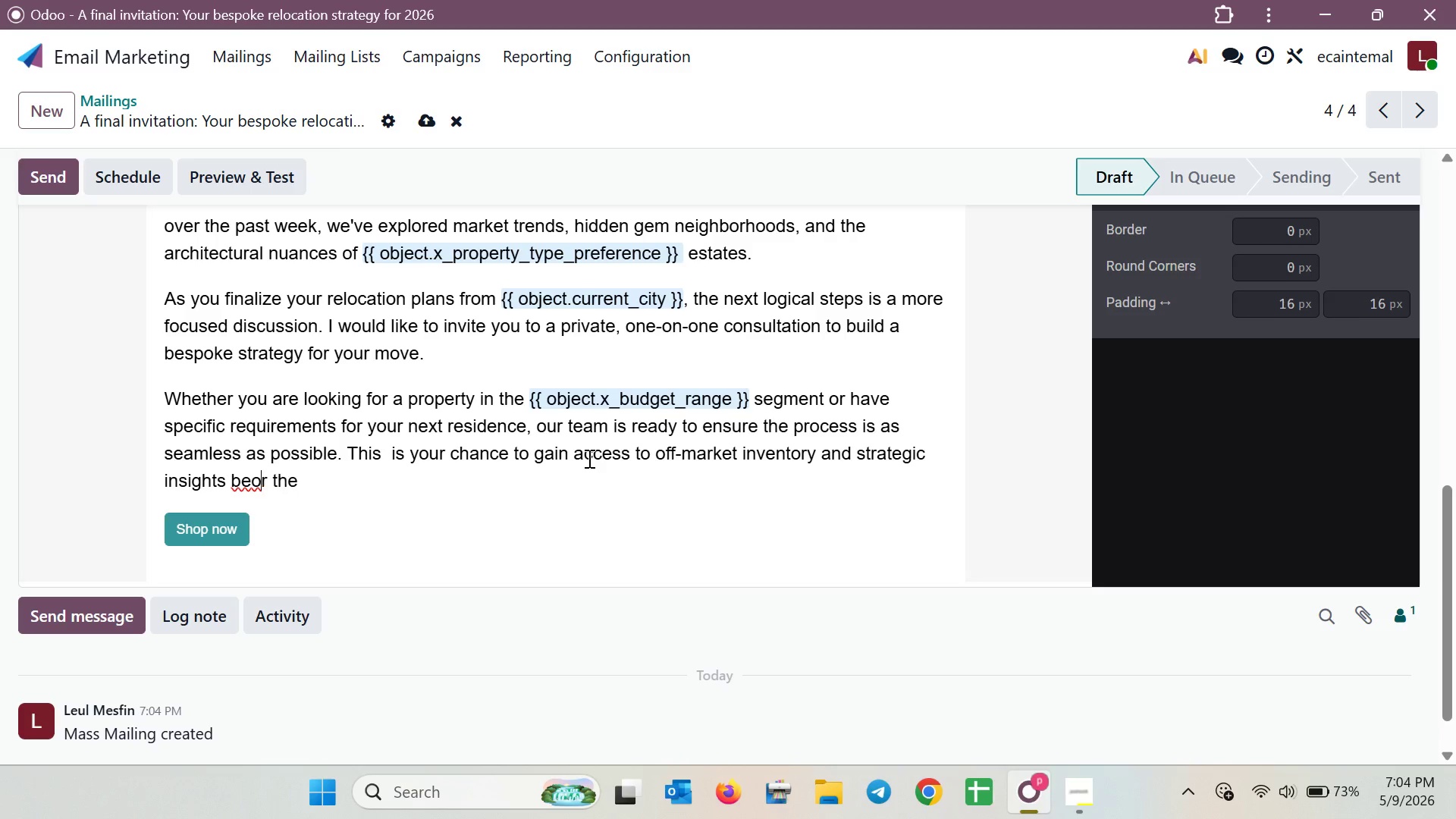 
key(Backspace)
key(Backspace)
type([Delete]fore )
key(Backspace)
 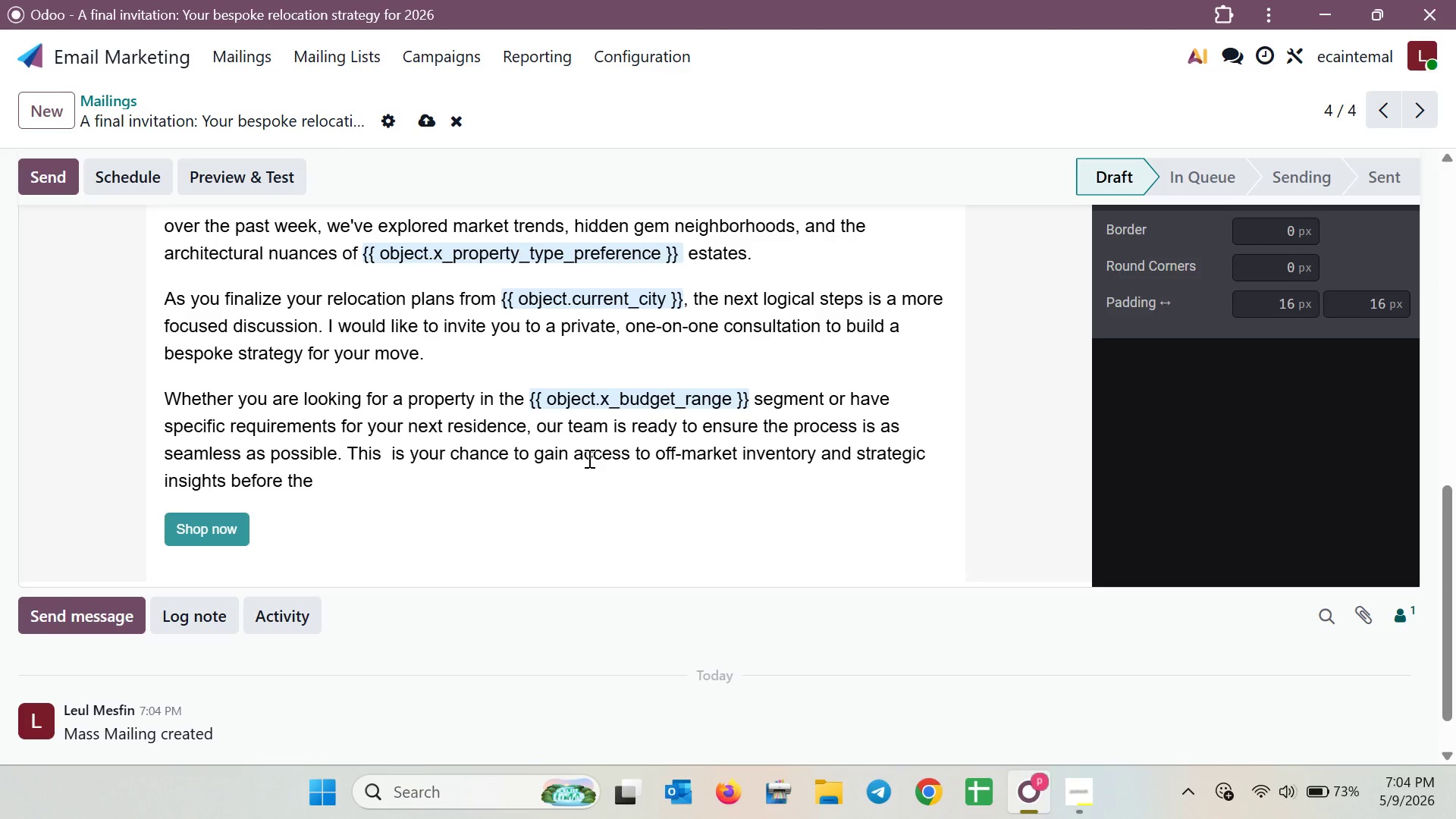 
key(ArrowDown)
 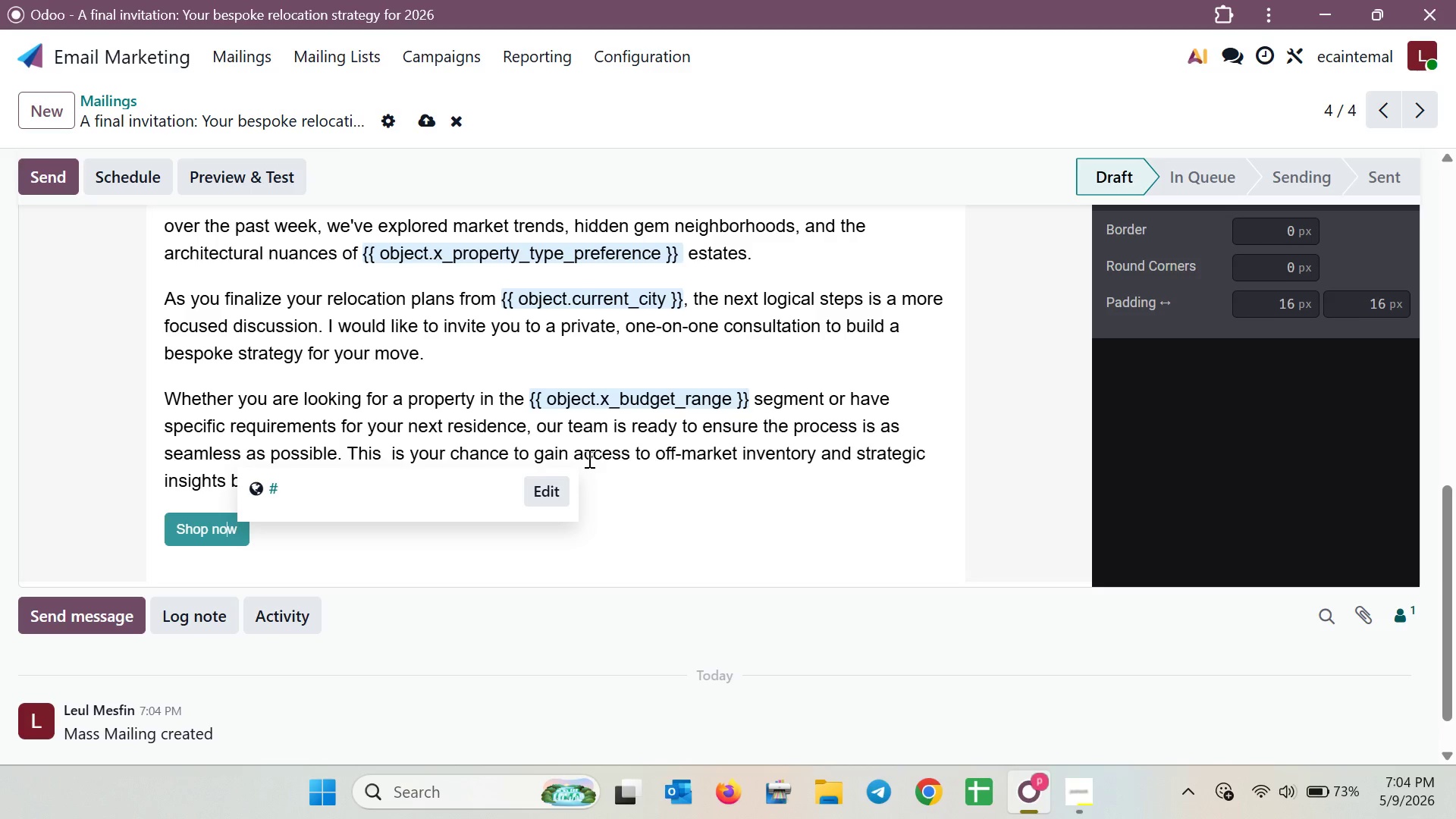 
key(ArrowLeft)
 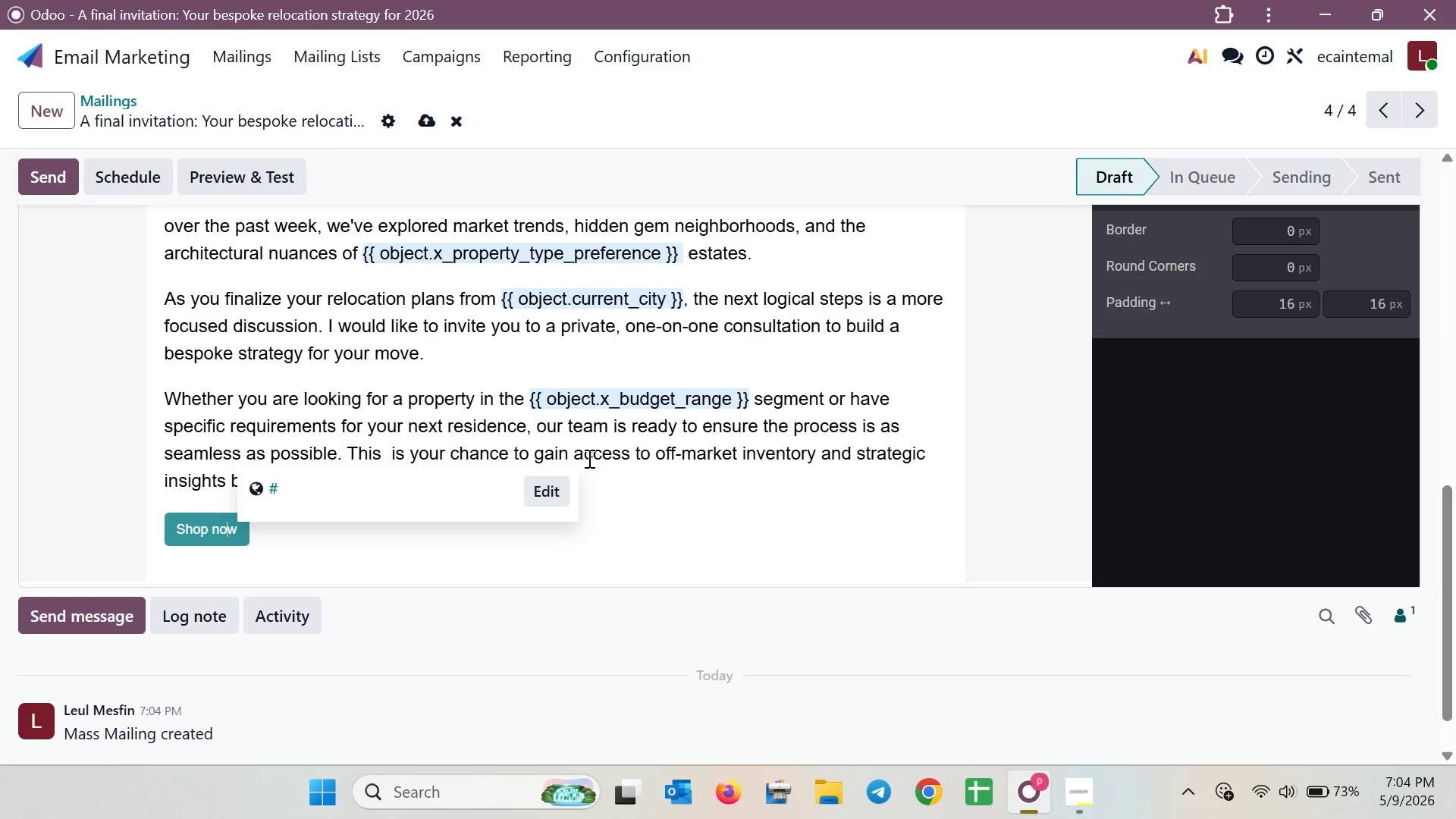 
key(ArrowUp)
 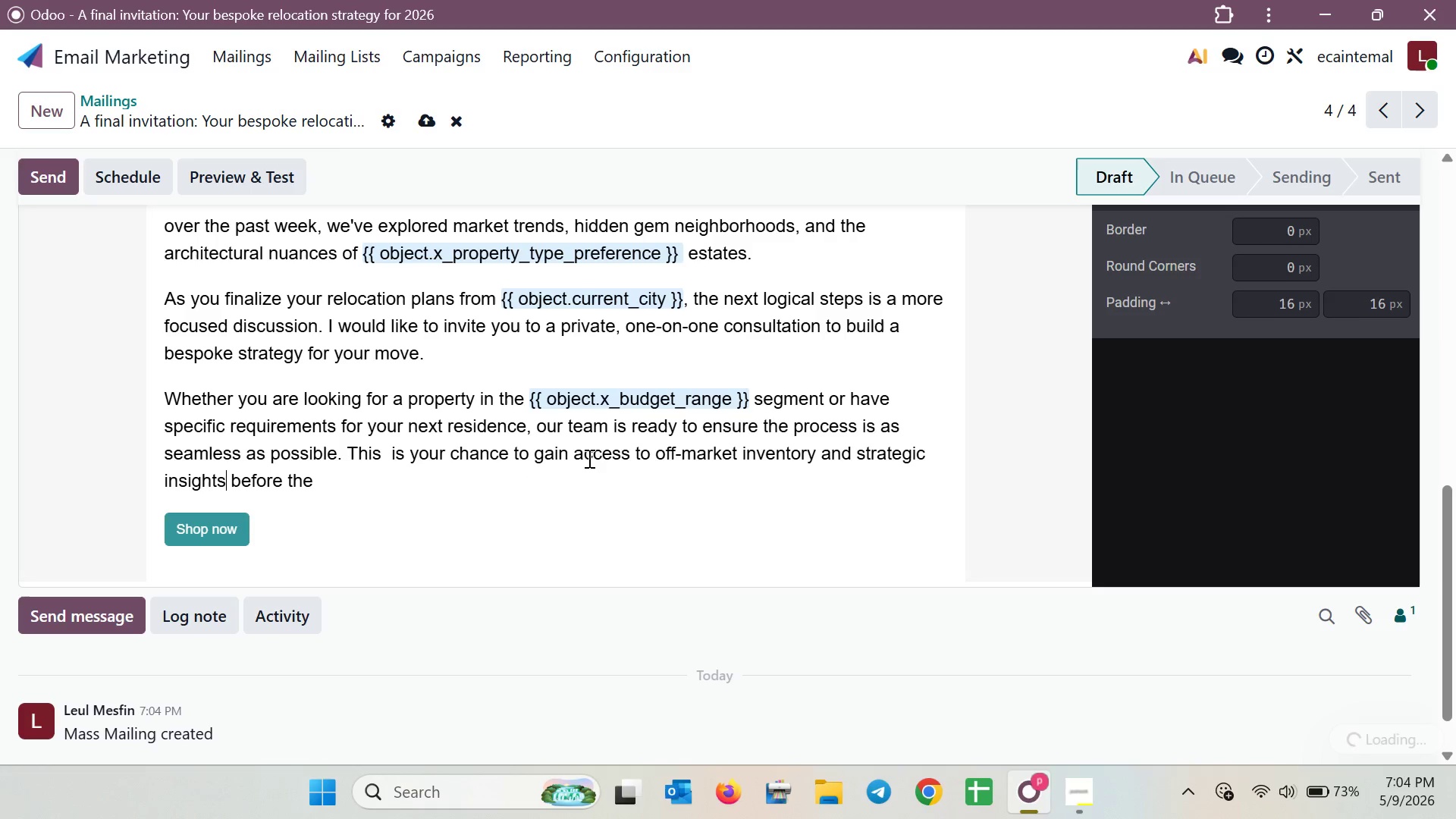 
hold_key(key=ArrowRight, duration=0.86)
 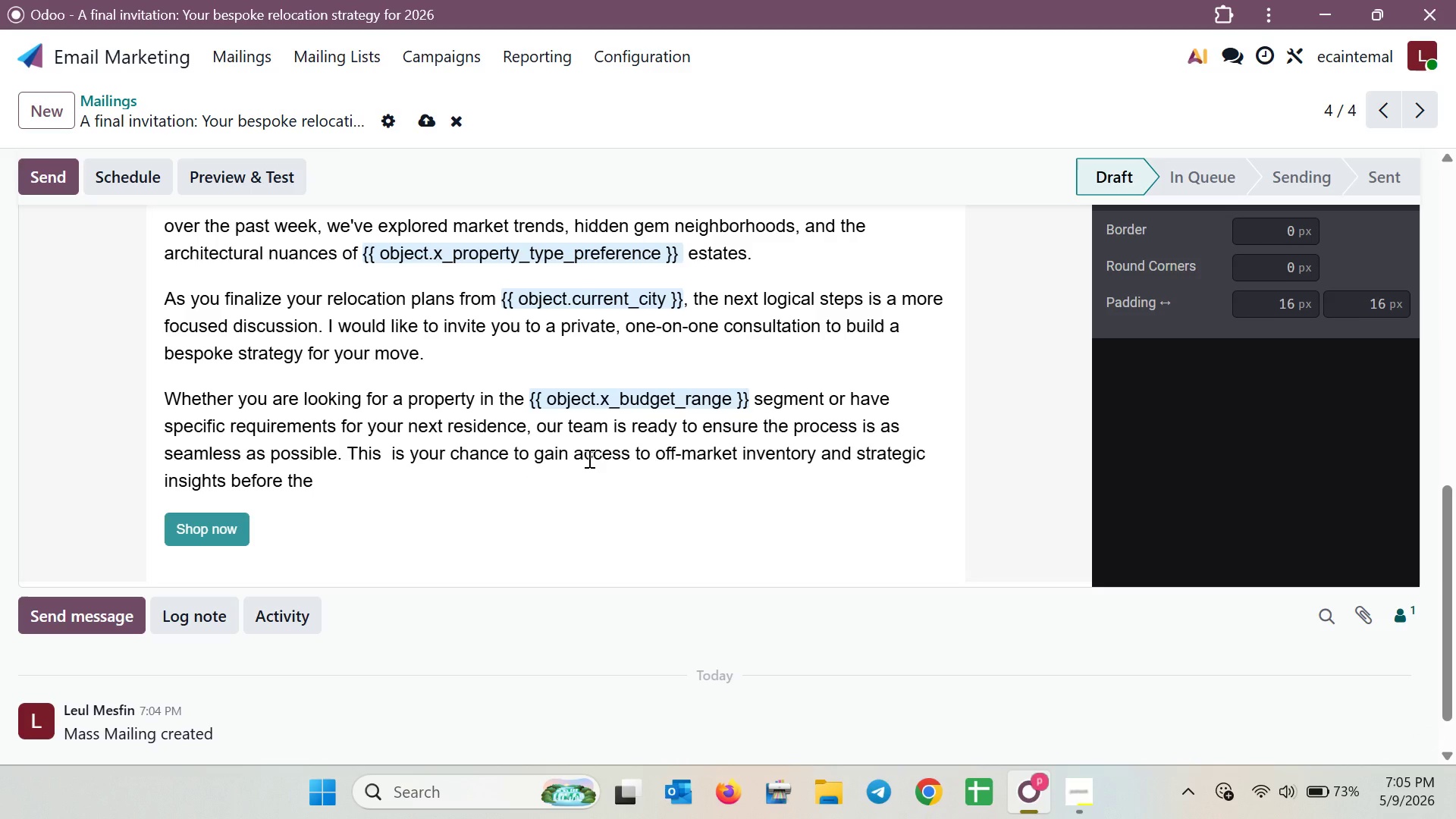 
wait(5.08)
 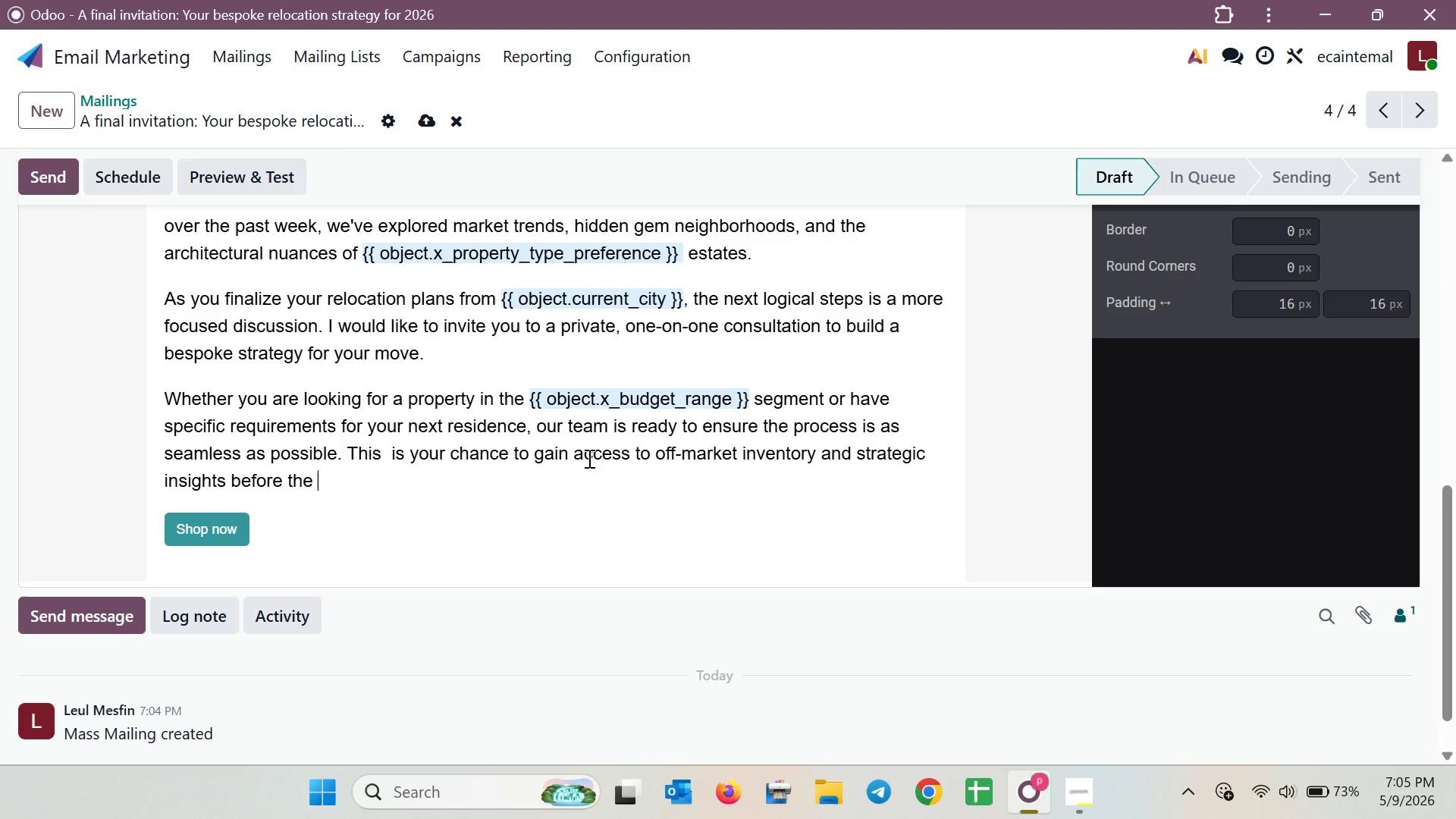 
type(public release of our next series )
key(Backspace)
type(. )
 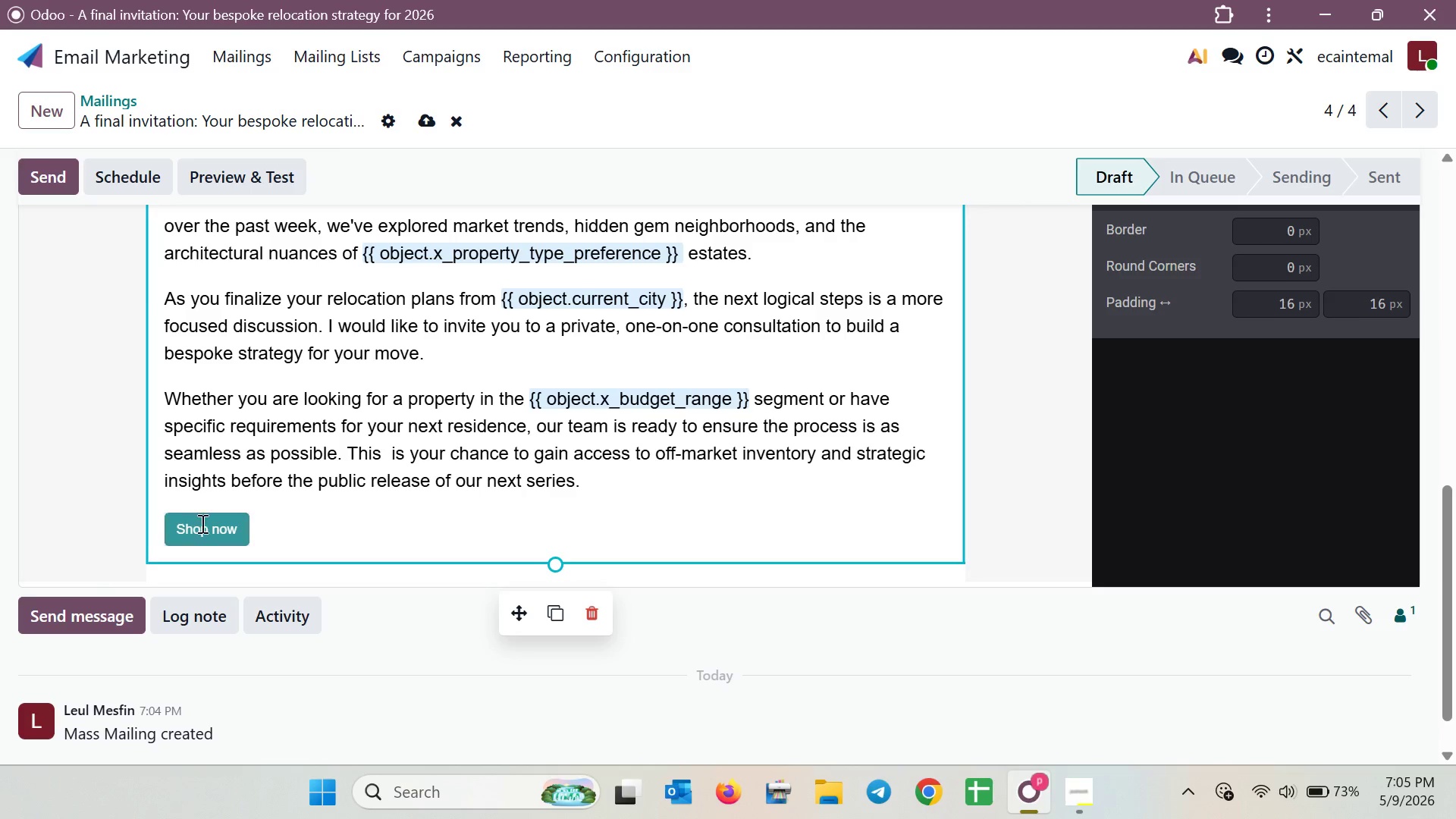 
wait(6.84)
 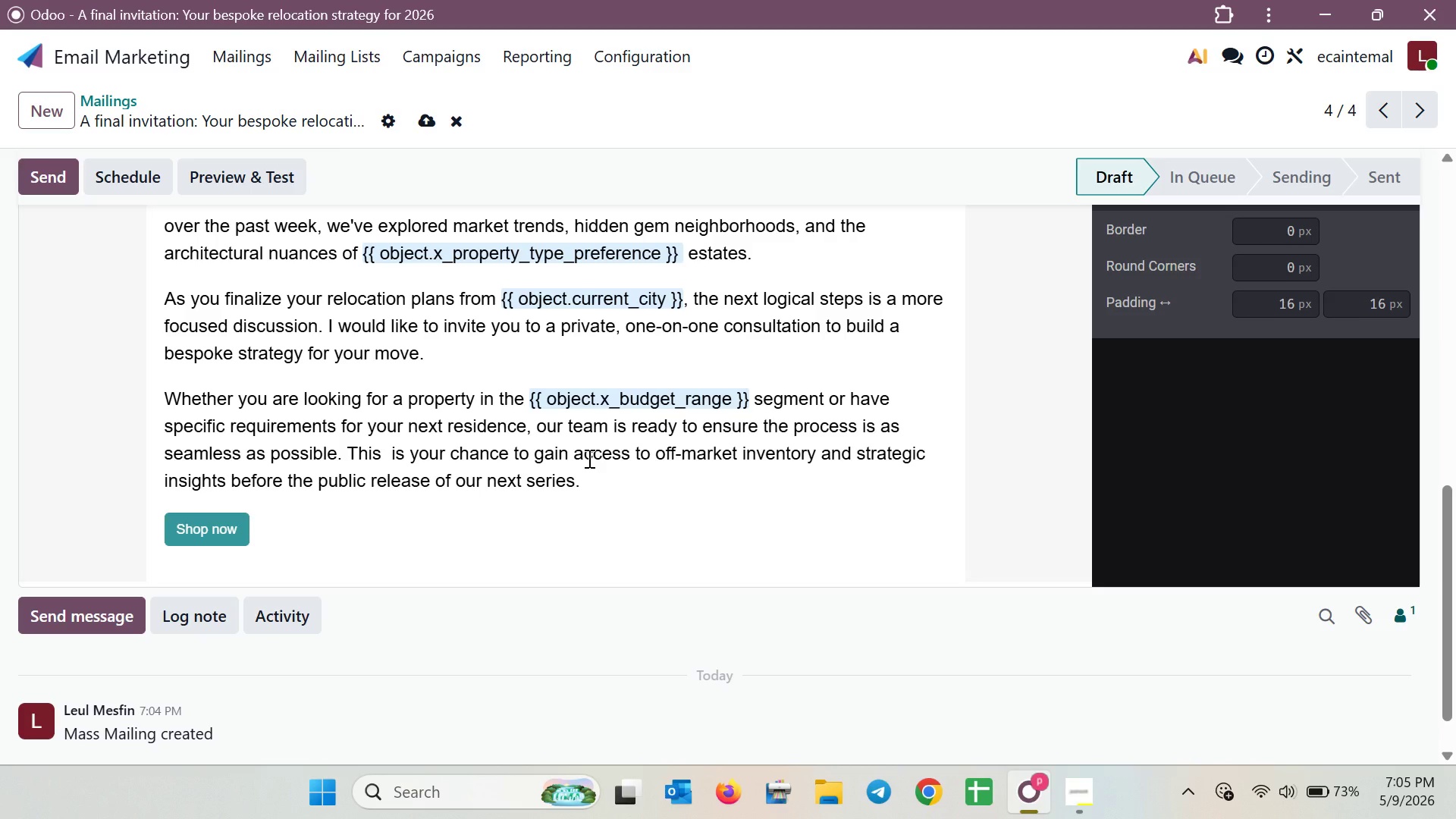 
left_click([222, 523])
 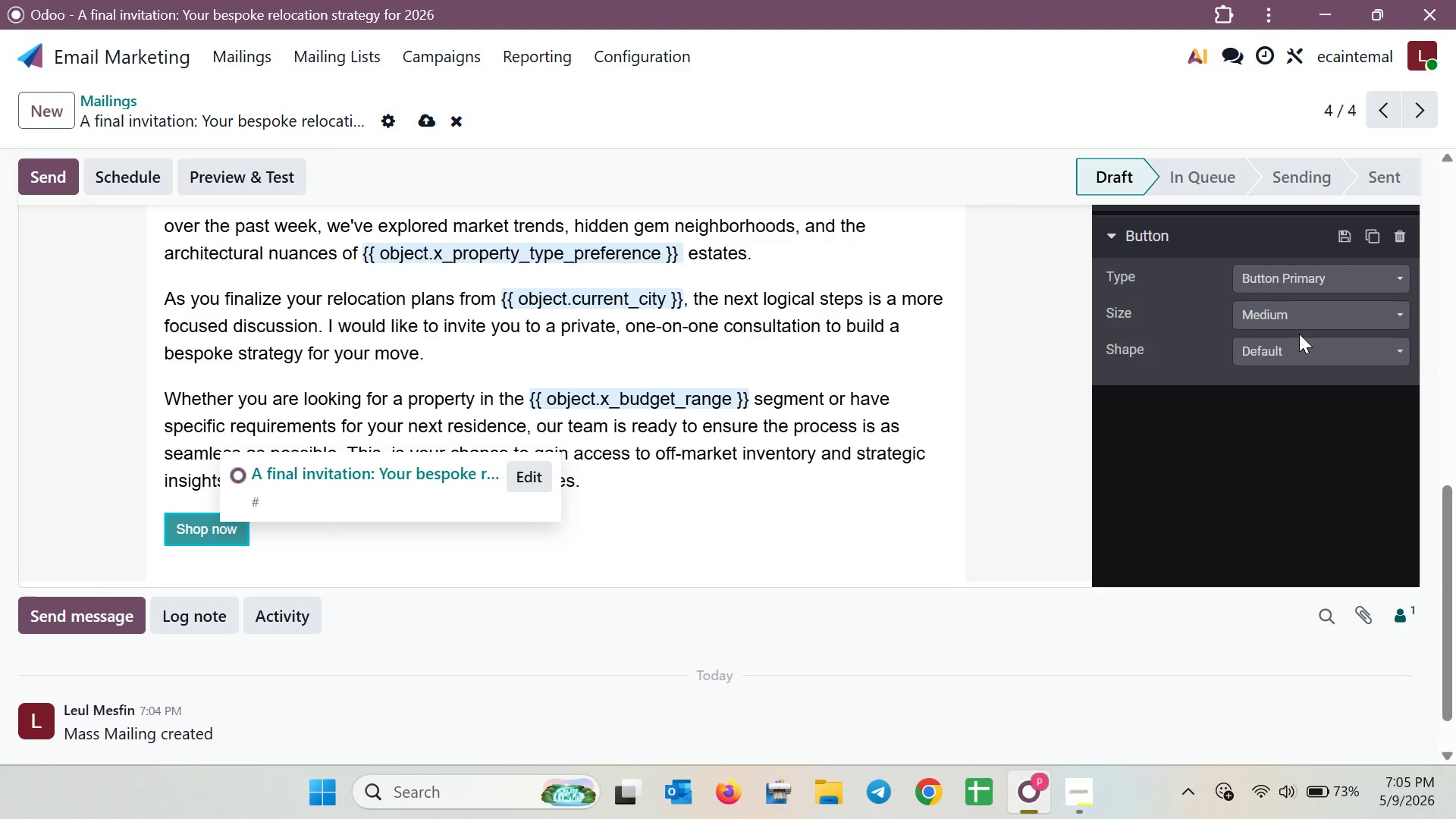 
left_click([1301, 347])
 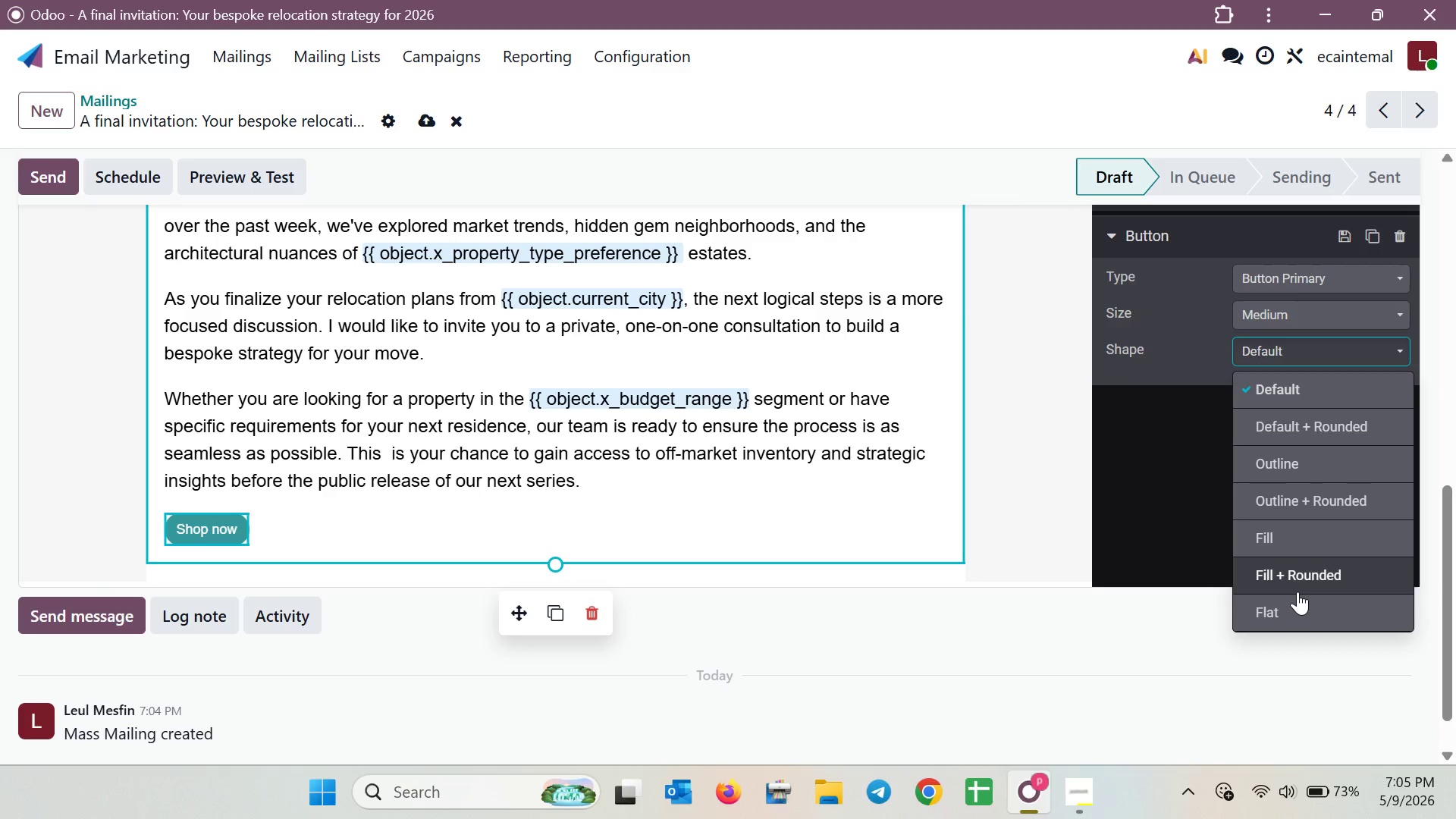 
left_click([1298, 620])
 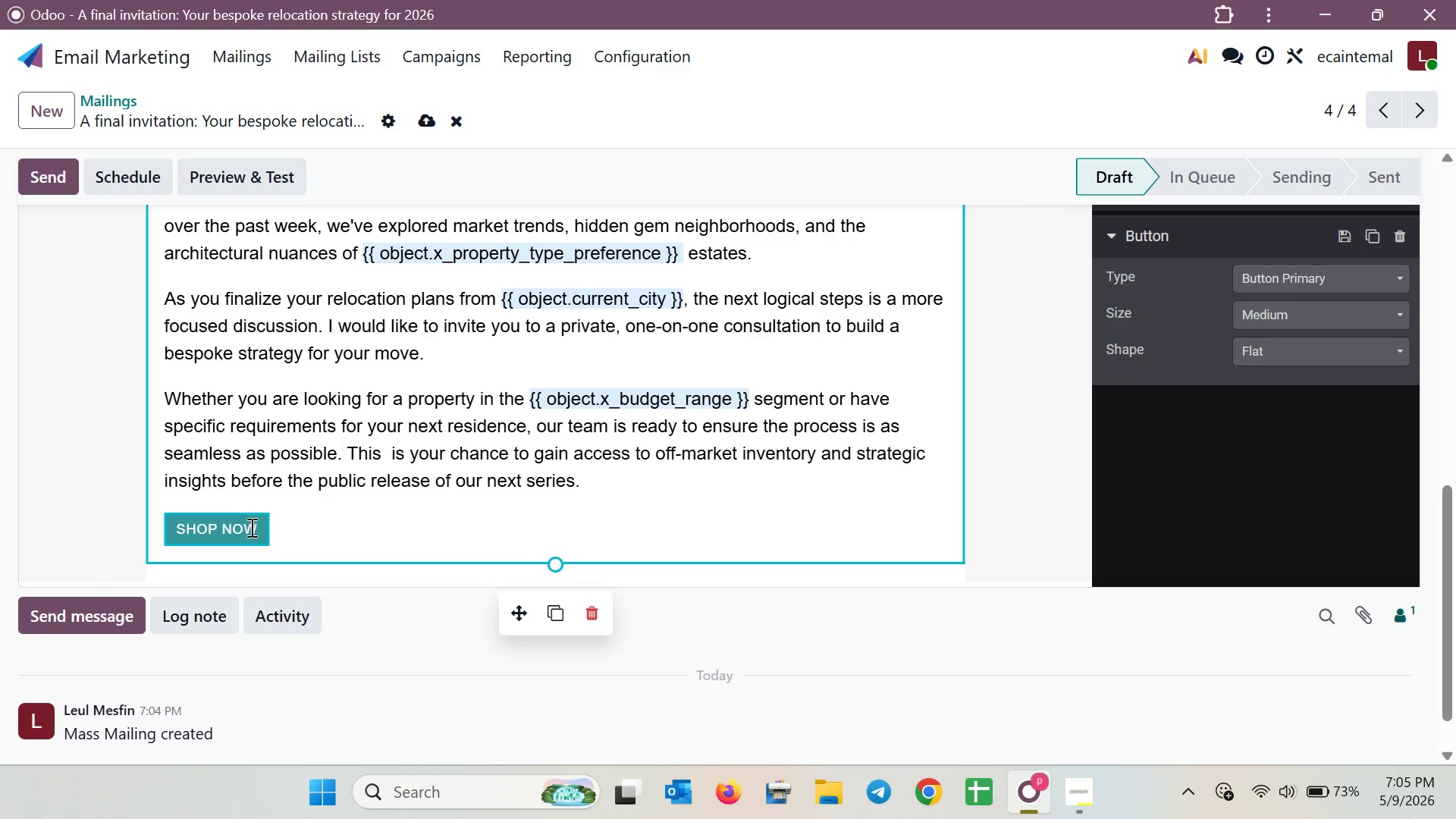 
left_click_drag(start_coordinate=[257, 526], to_coordinate=[152, 537])
 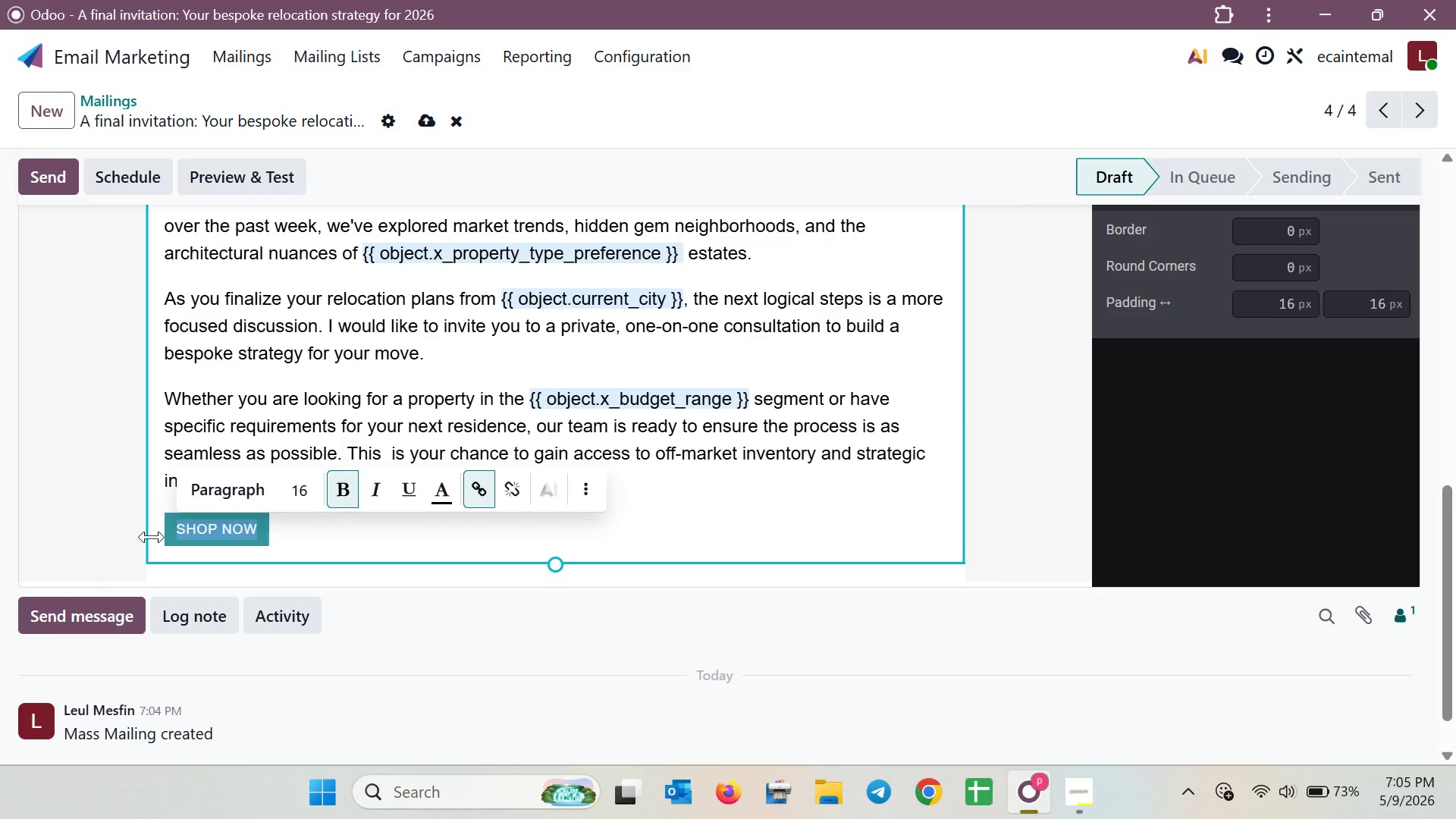 
type(scheduk)
key(Backspace)
key(Backspace)
 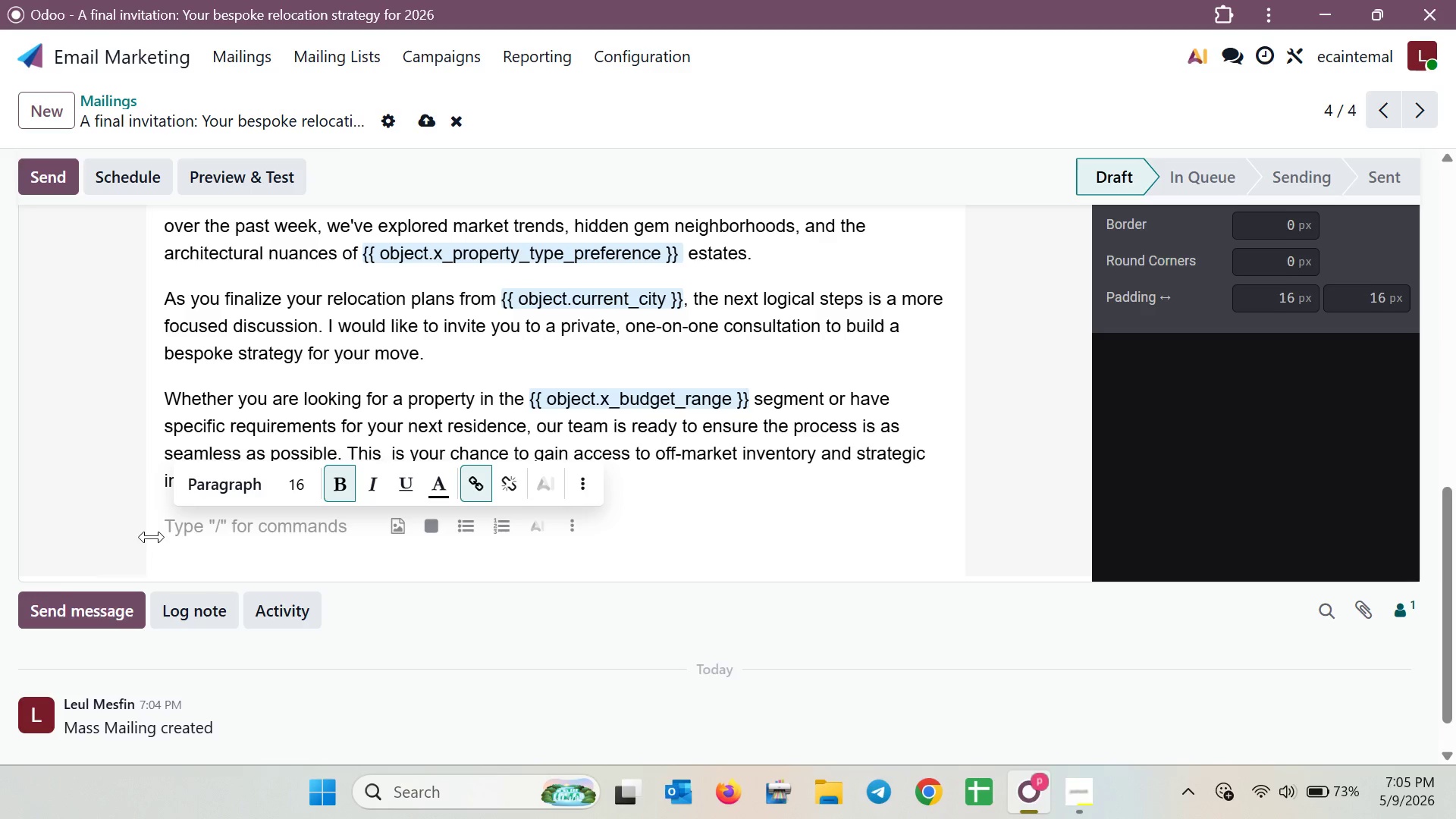 
key(Control+Z)
 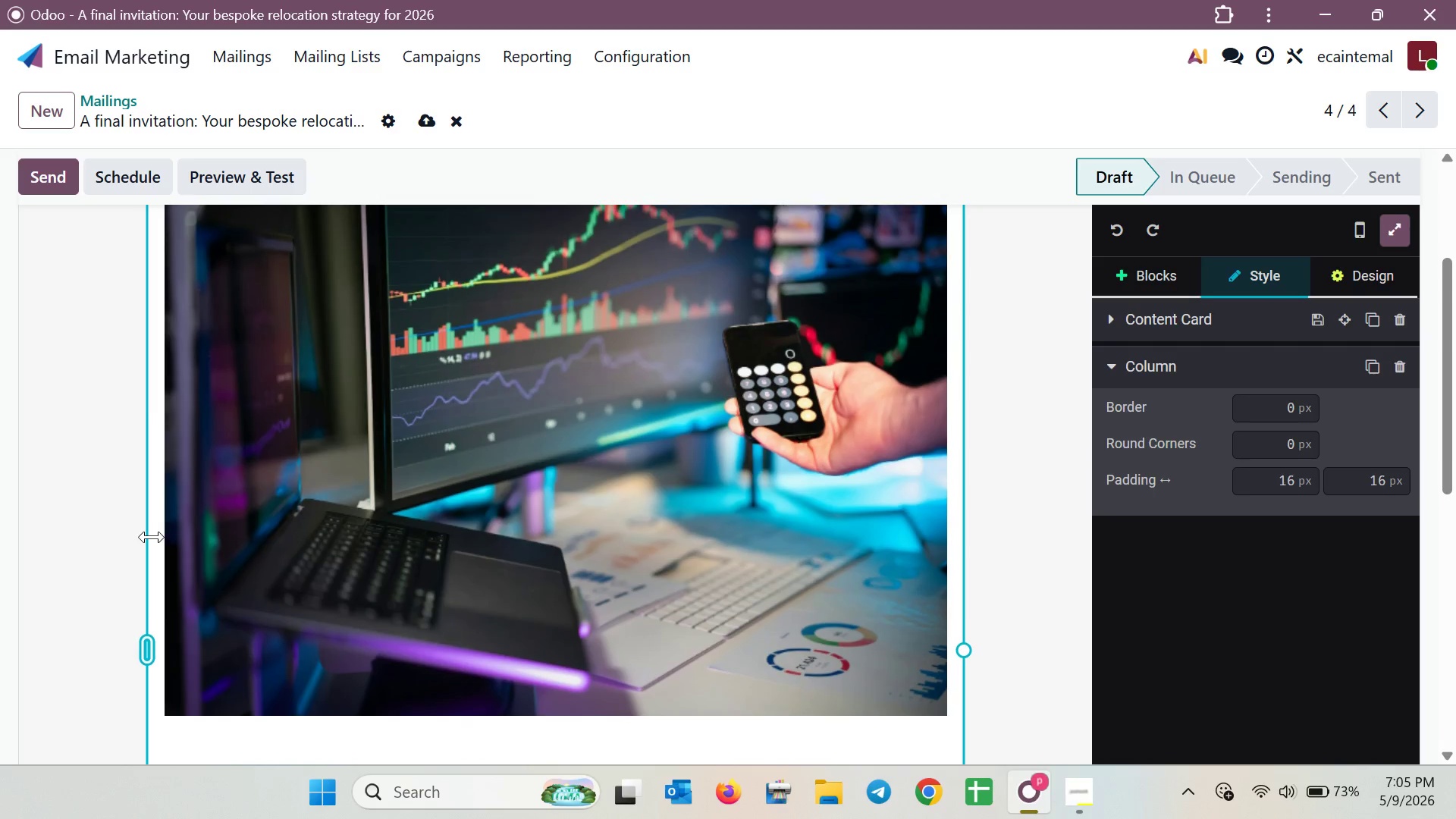 
key(Control+Z)
 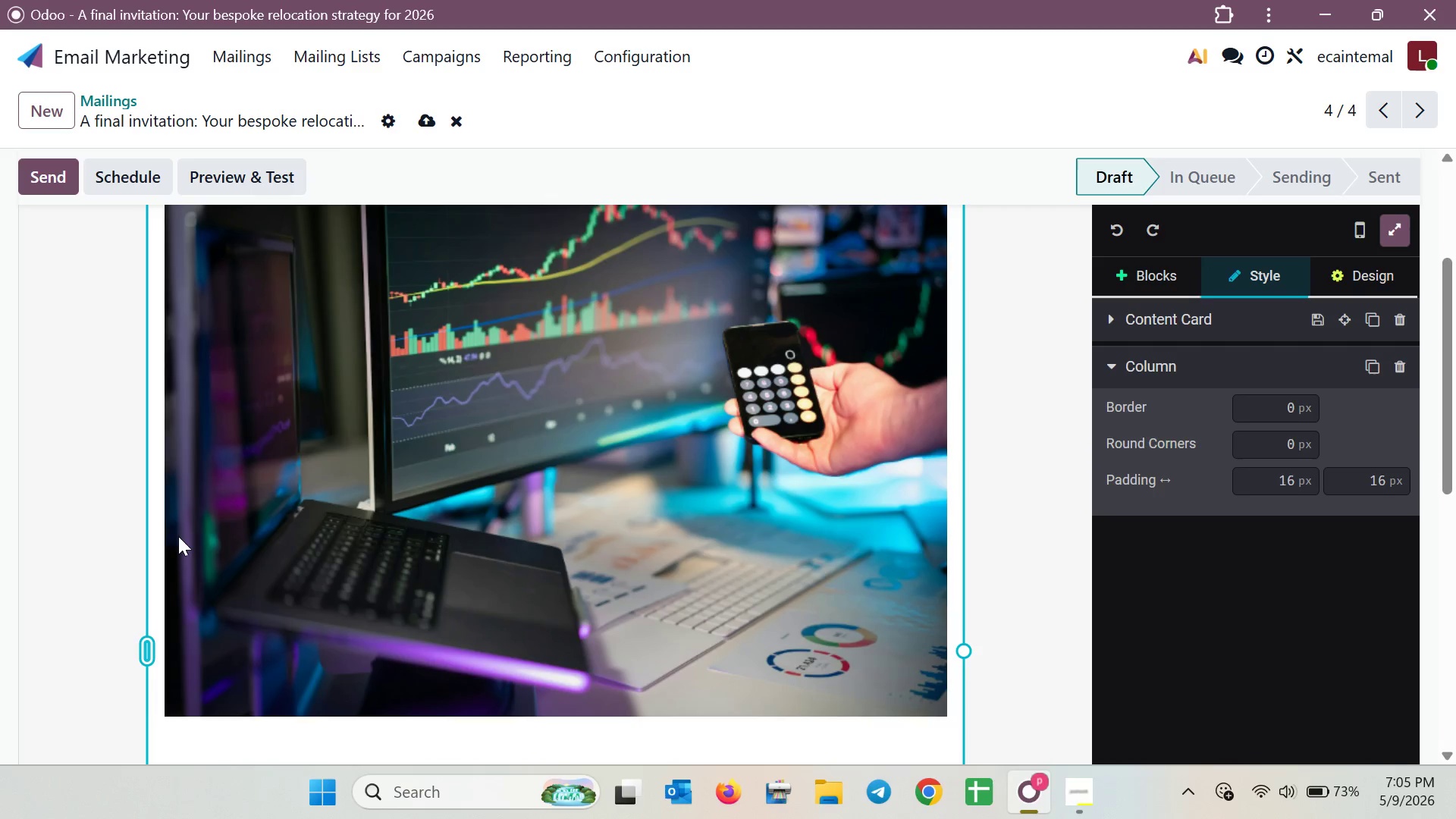 
scroll: coordinate [213, 538], scroll_direction: down, amount: 5.0
 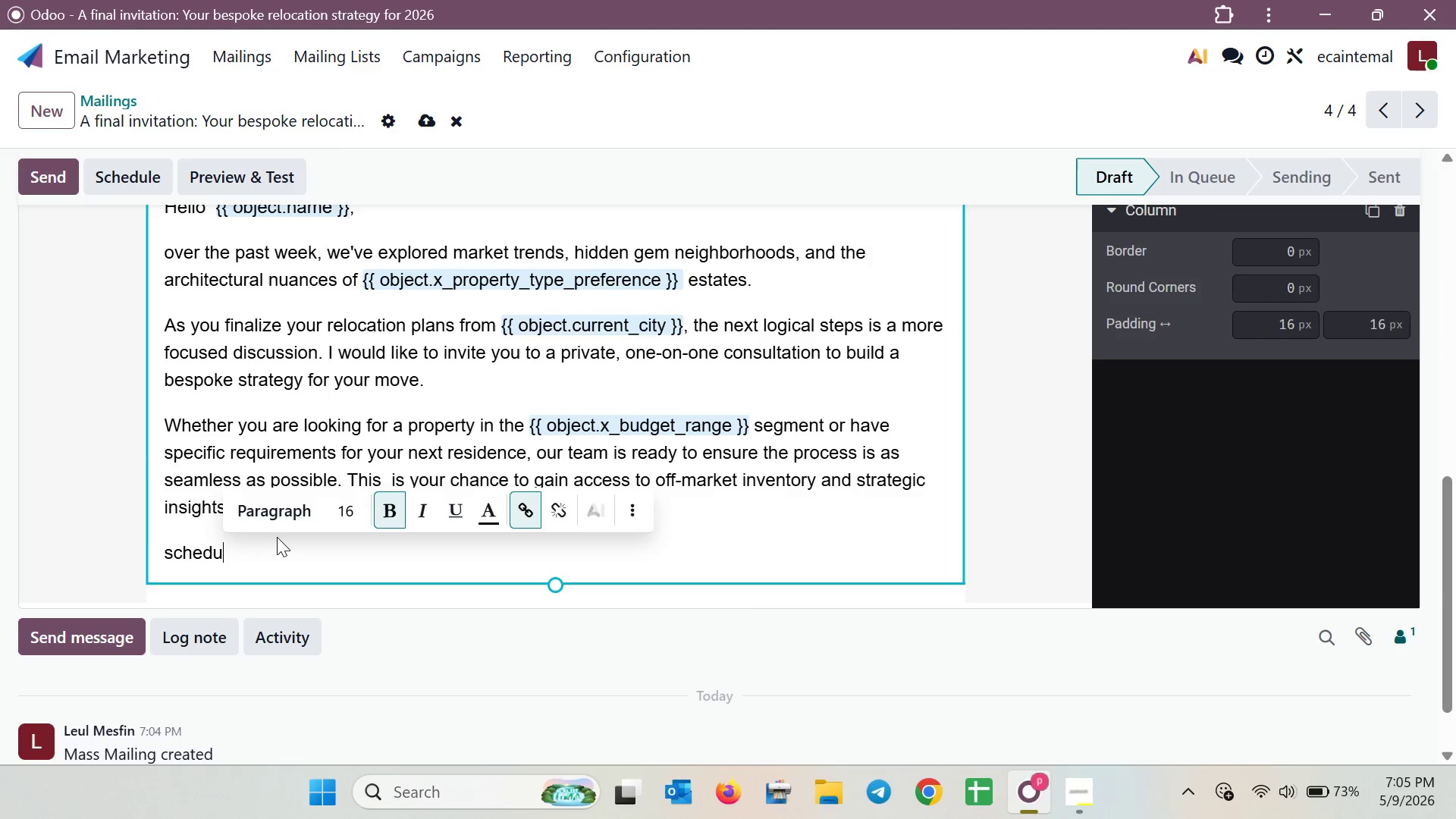 
key(Control+Z)
 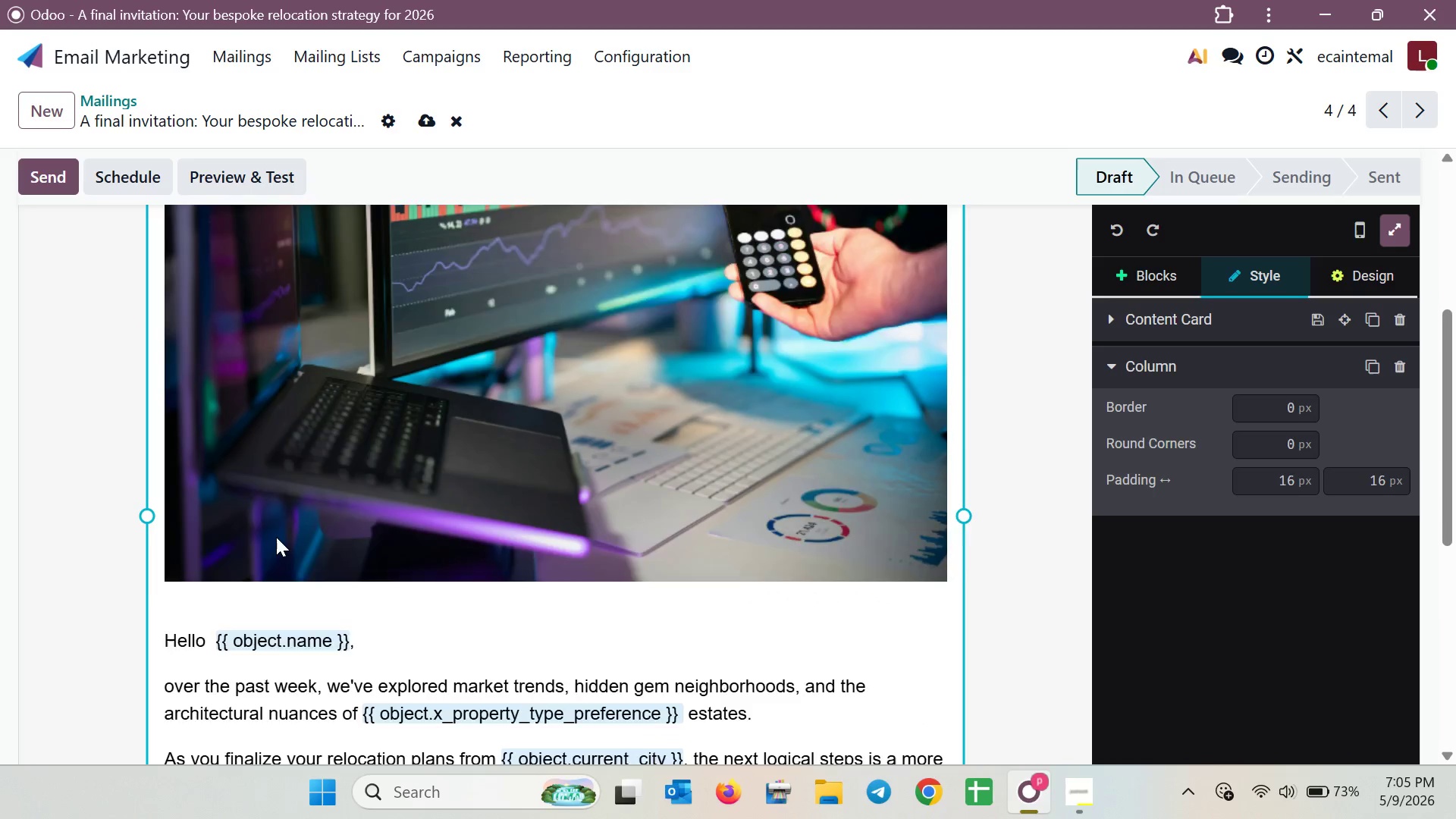 
key(Control+Z)
 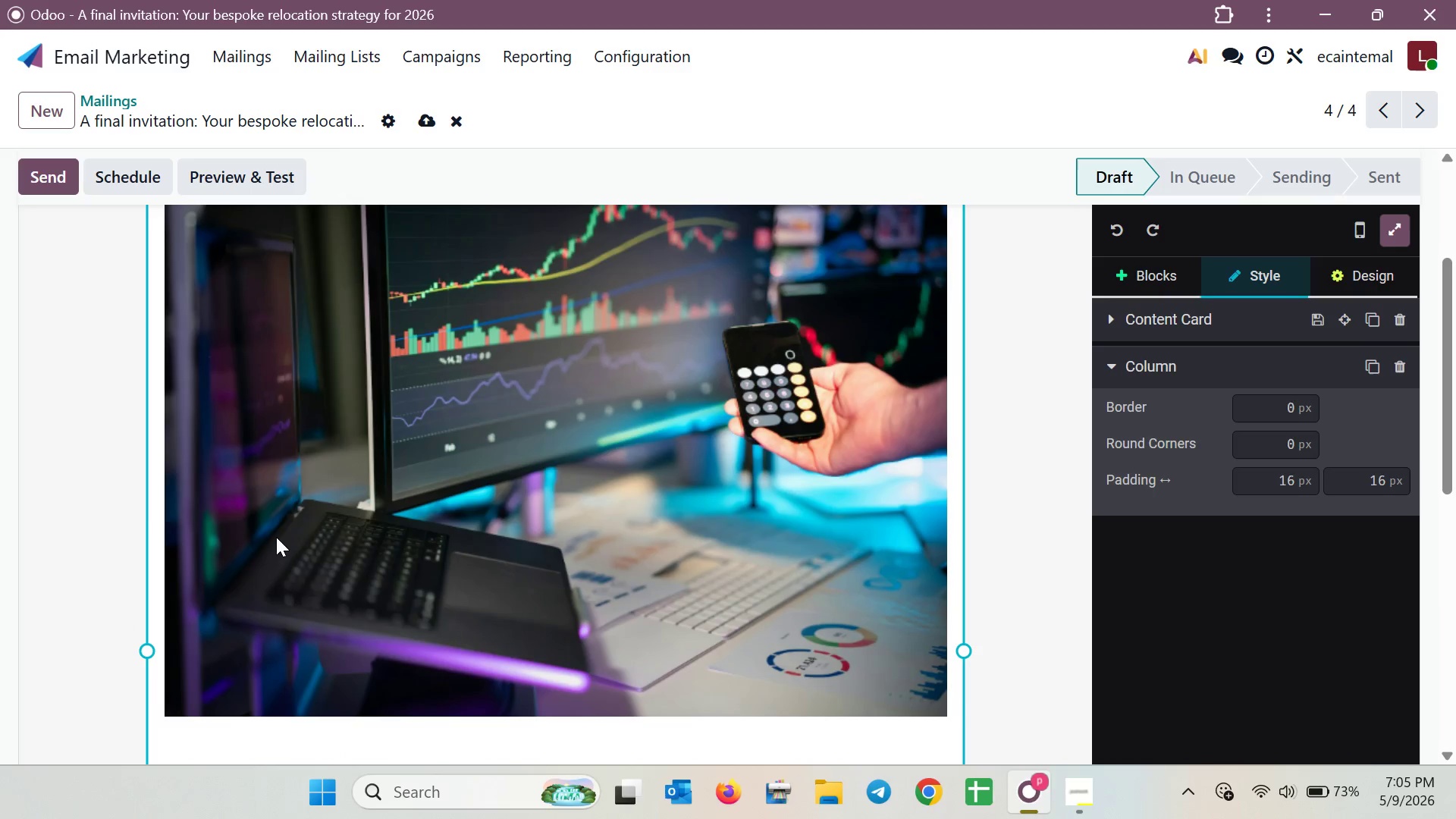 
key(Control+Z)
 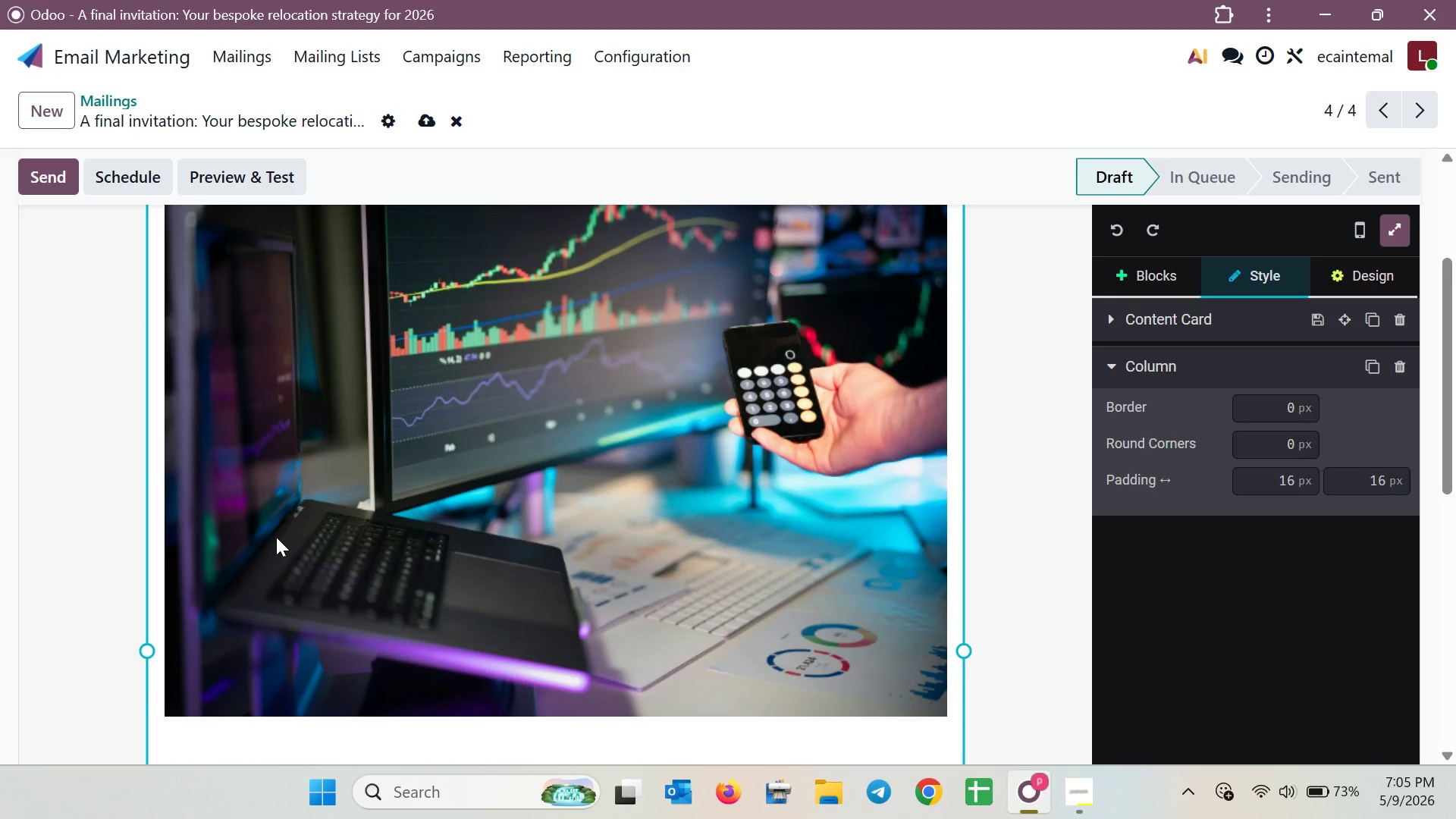 
scroll: coordinate [276, 537], scroll_direction: down, amount: 4.0
 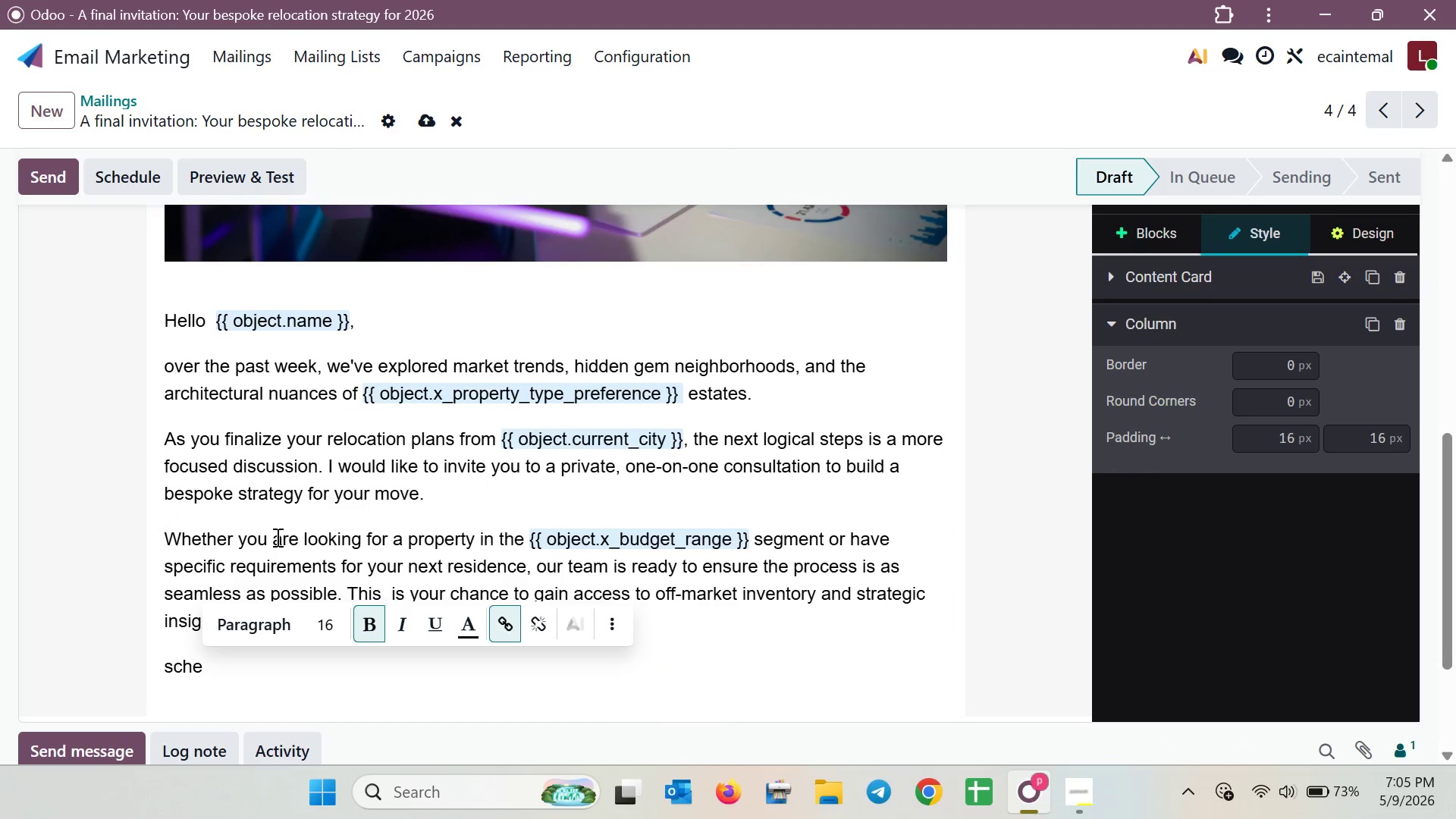 
key(Control+Z)
 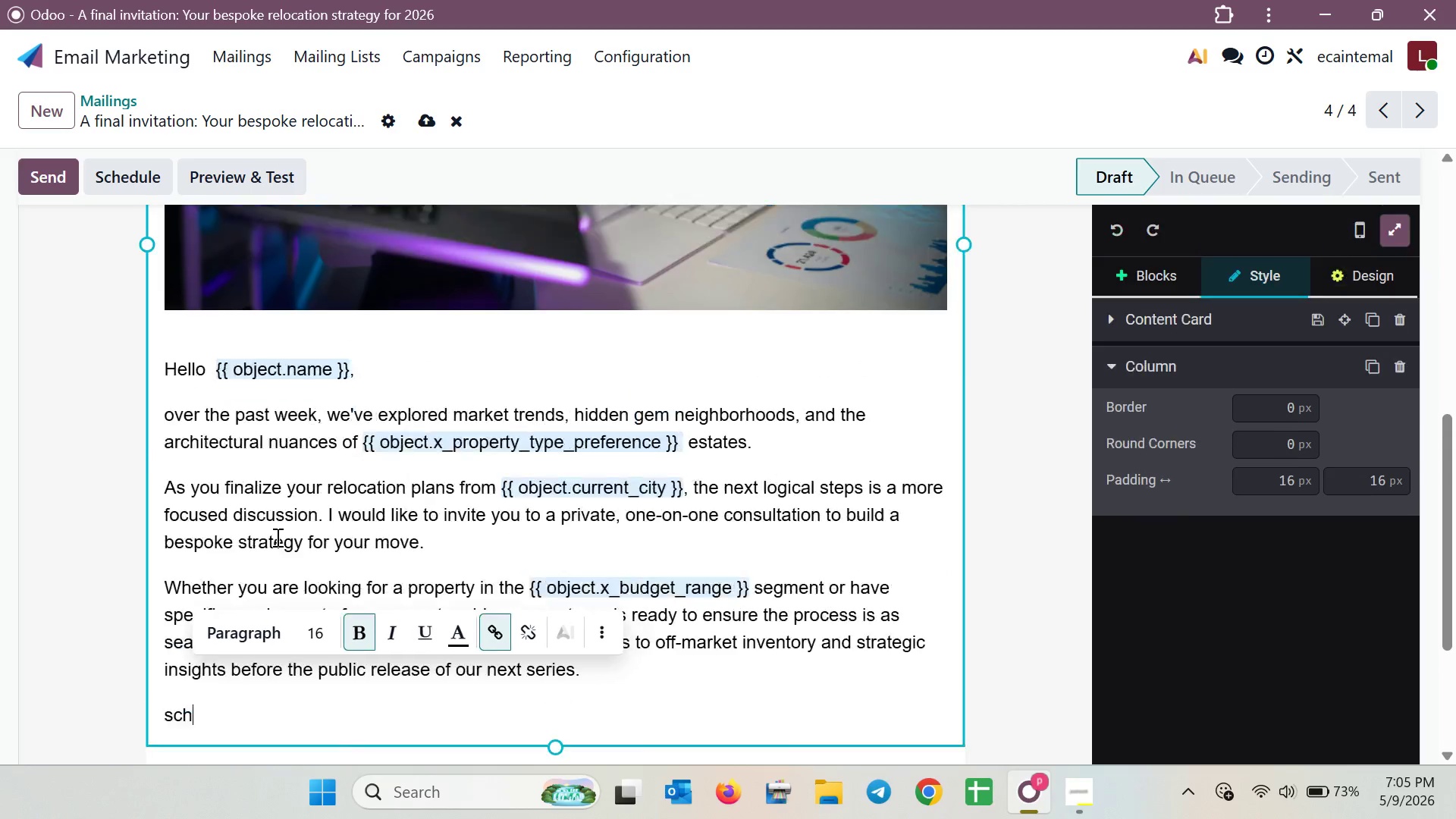 
key(Control+Z)
 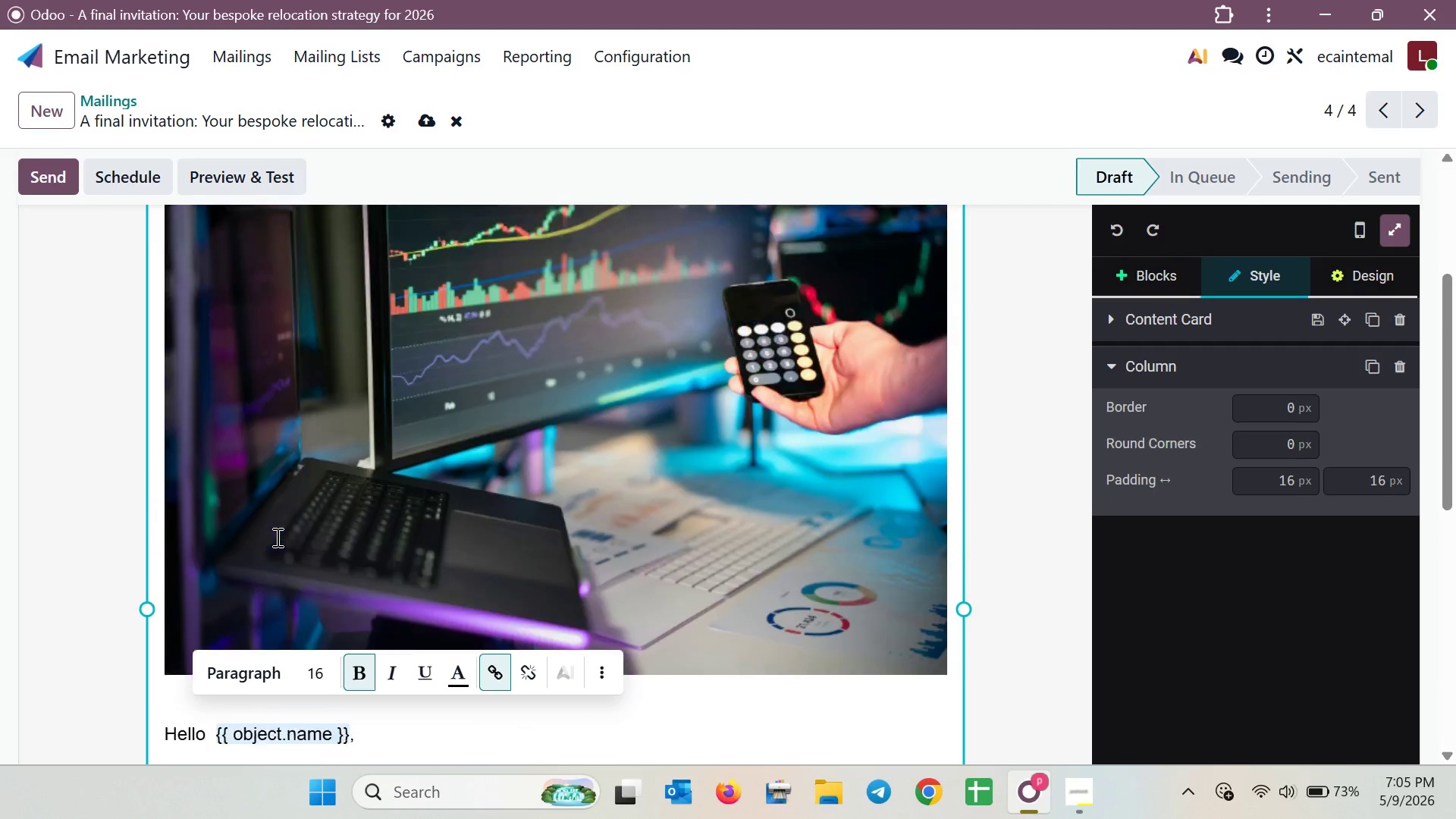 
key(Control+Z)
 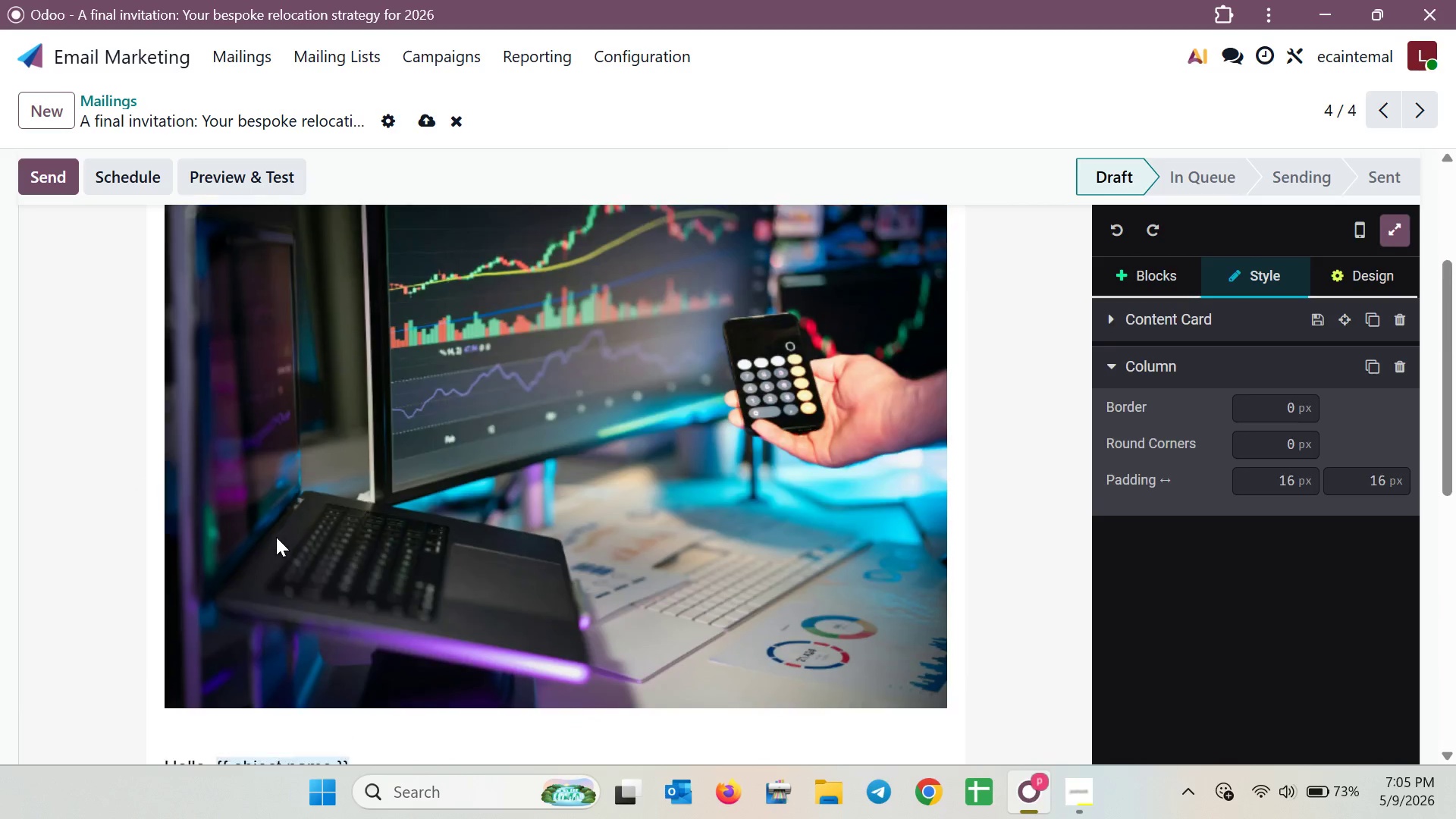 
key(Control+Z)
 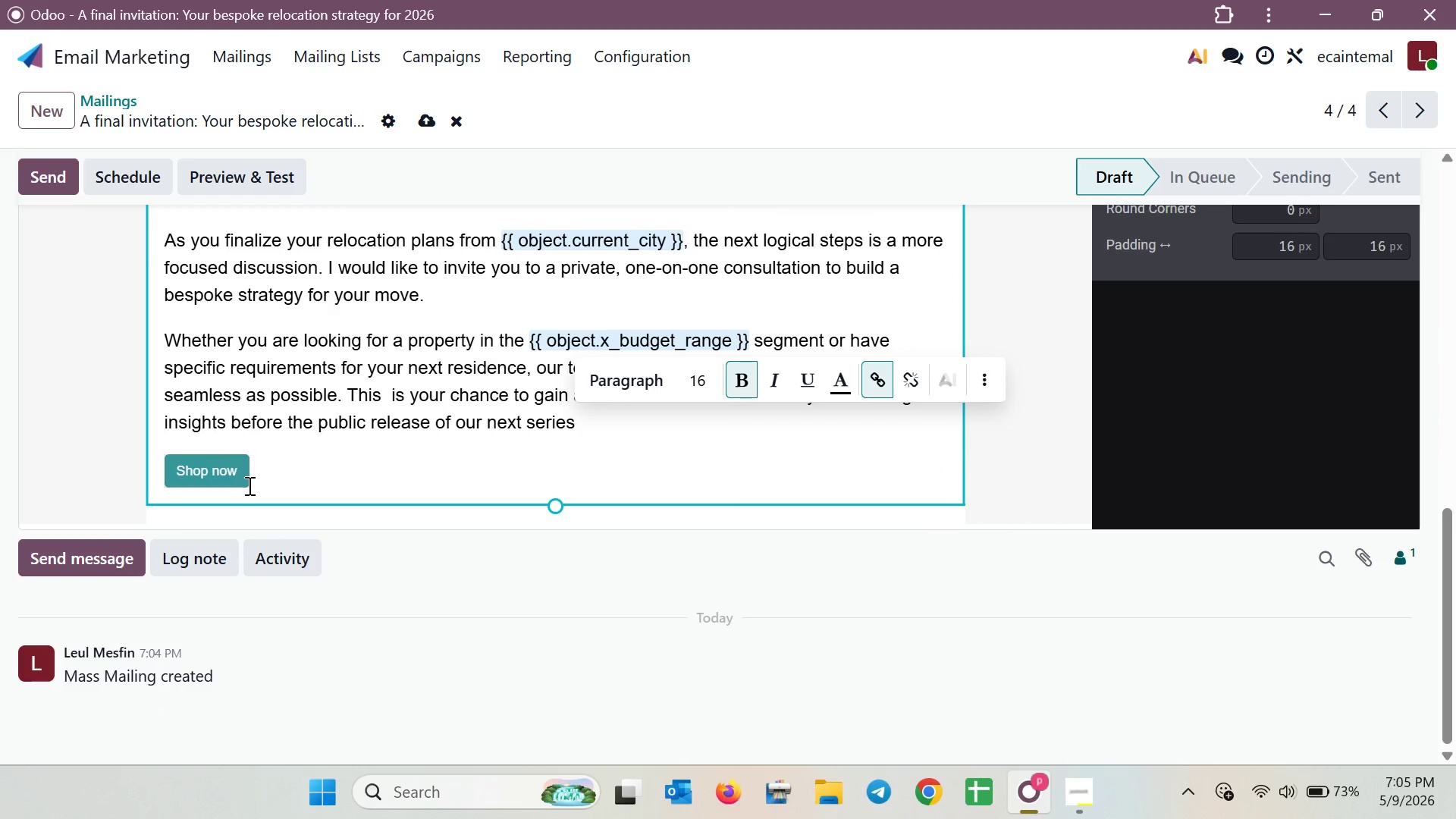 
left_click([243, 479])
 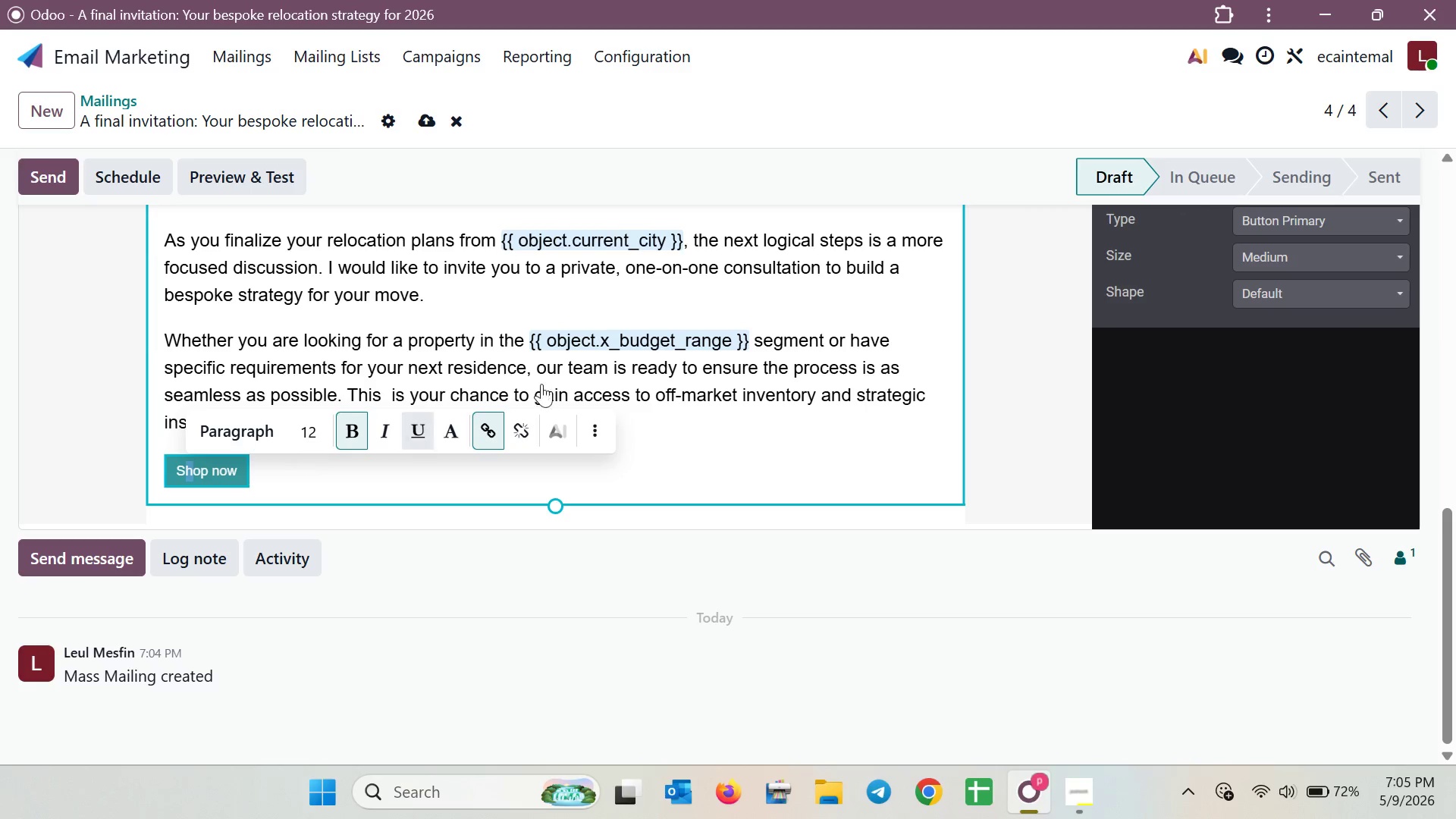 
left_click([1272, 287])
 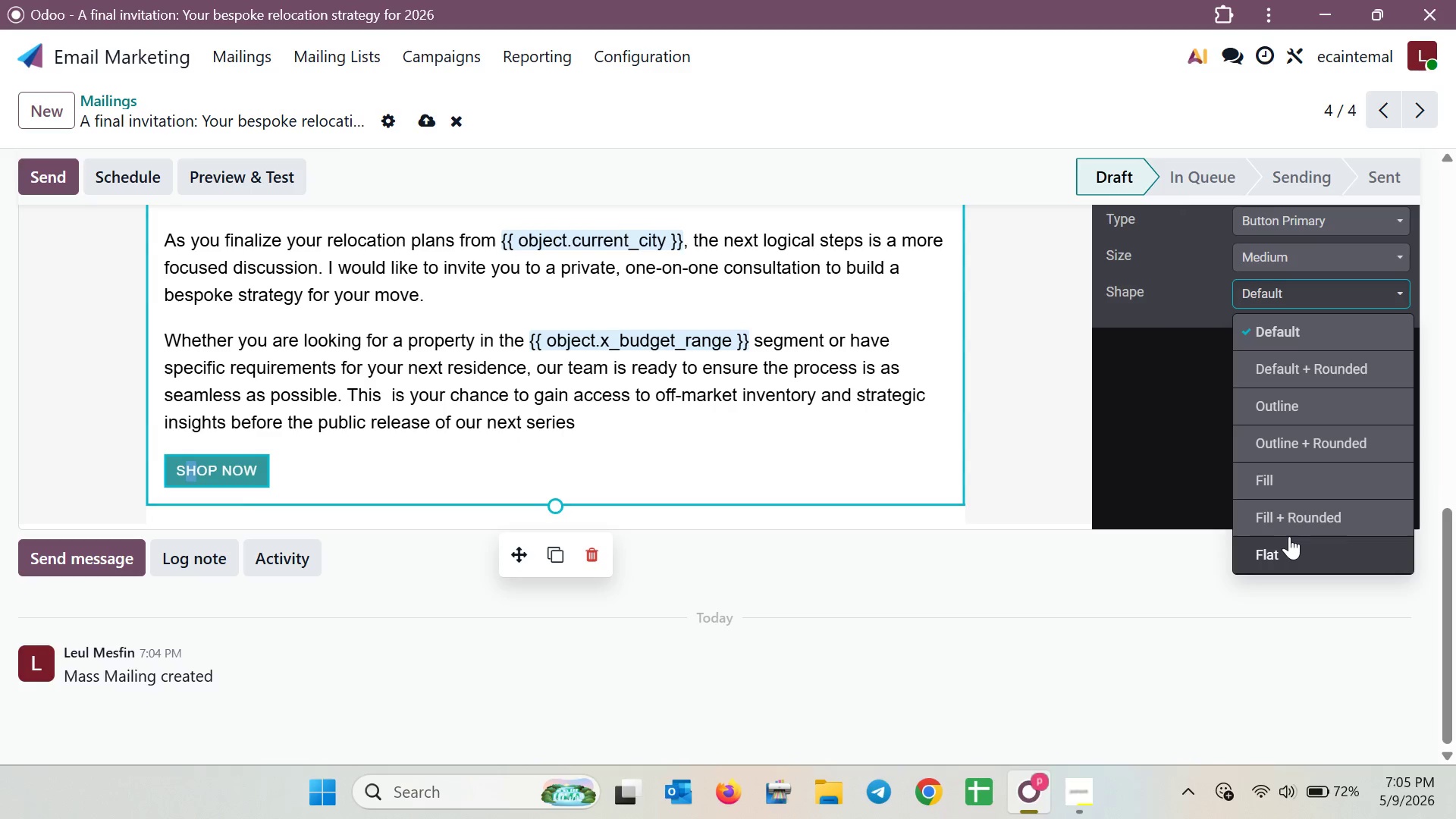 
left_click([1289, 540])
 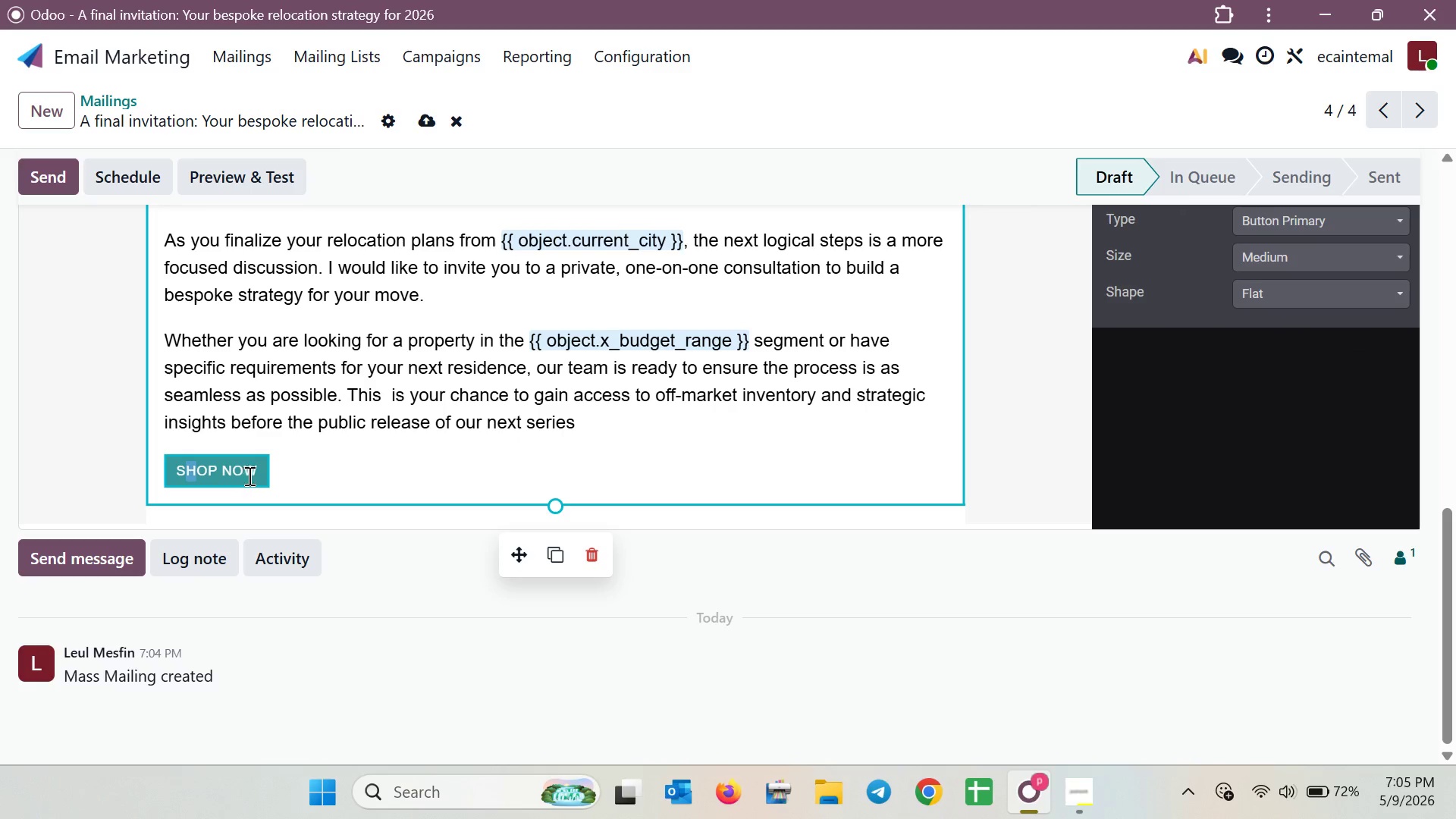 
left_click_drag(start_coordinate=[256, 475], to_coordinate=[191, 475])
 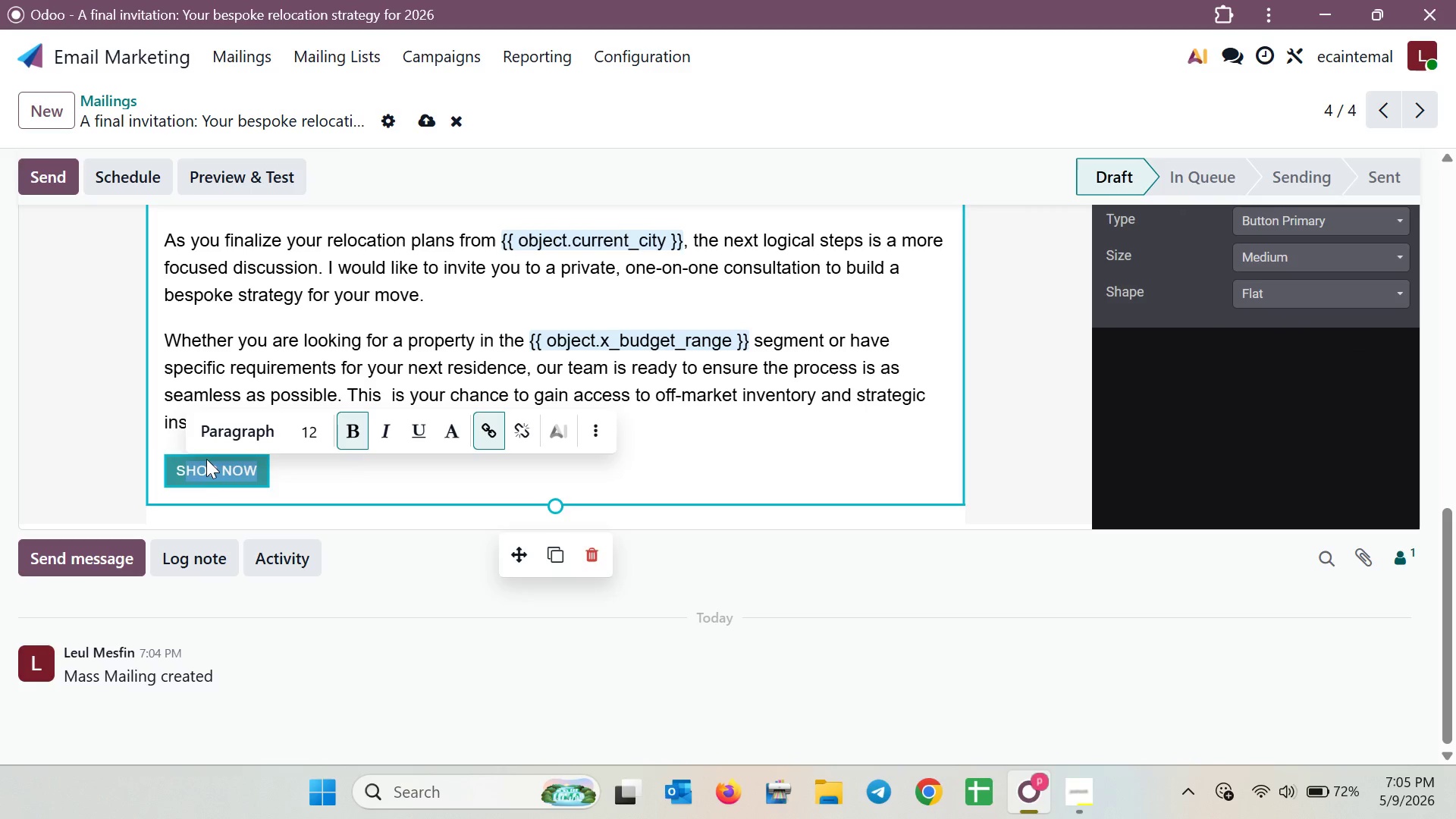 
key(Backspace)
key(Backspace)
type(schedule your private consultation)
 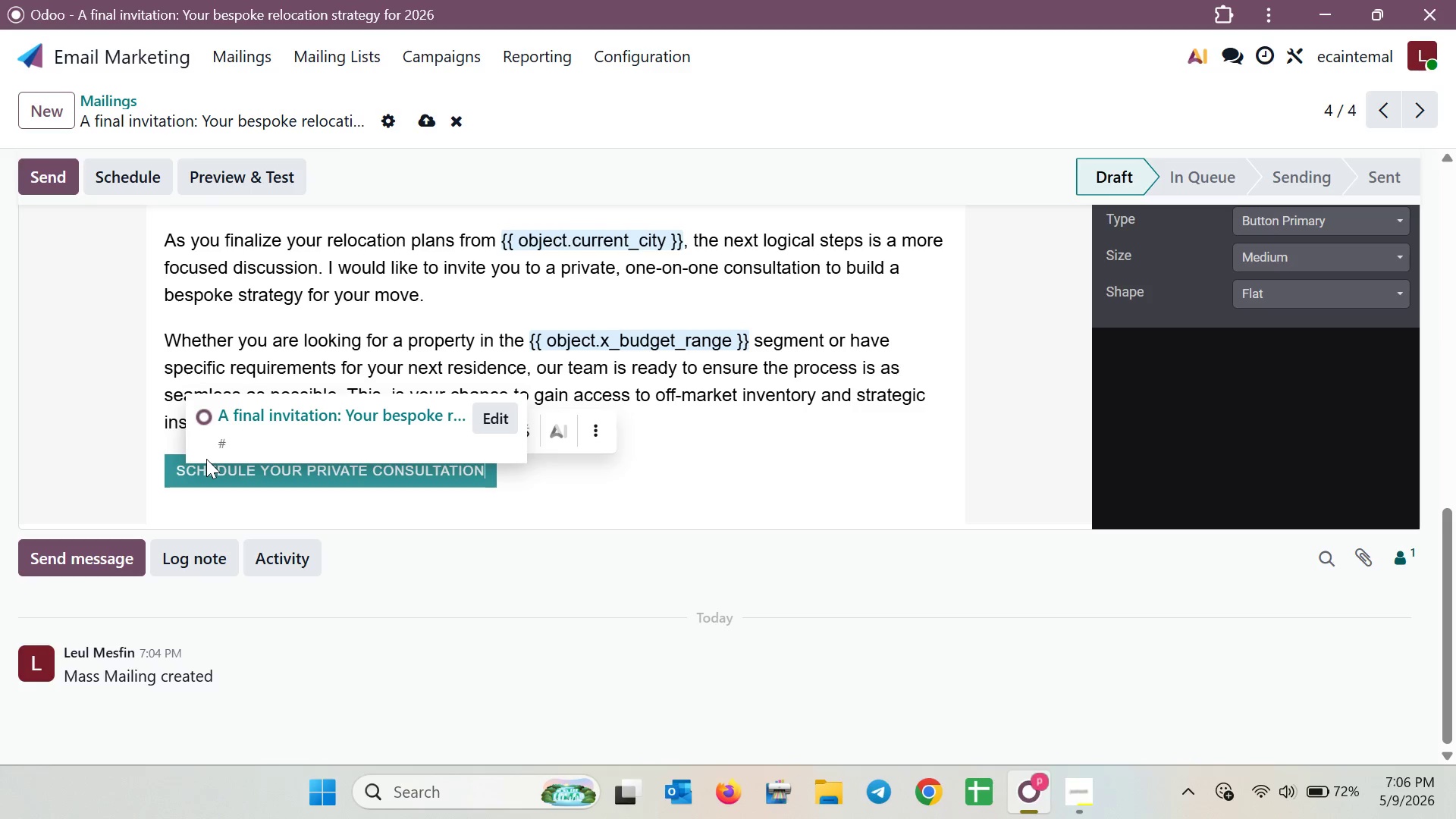 
wait(15.53)
 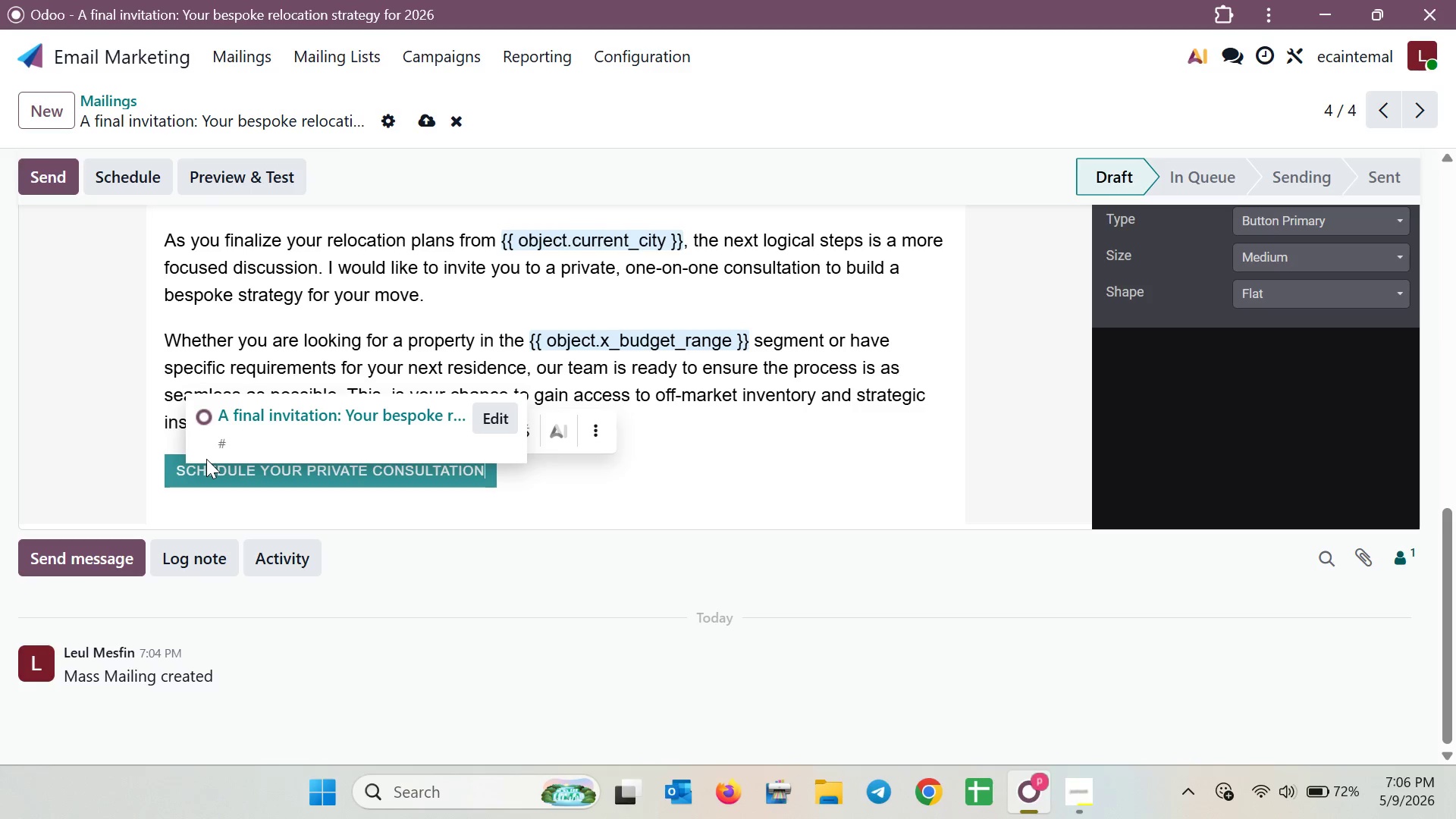 
hold_key(key=ControlLeft, duration=0.75)
scroll: coordinate [669, 435], scroll_direction: down, amount: 1.0
 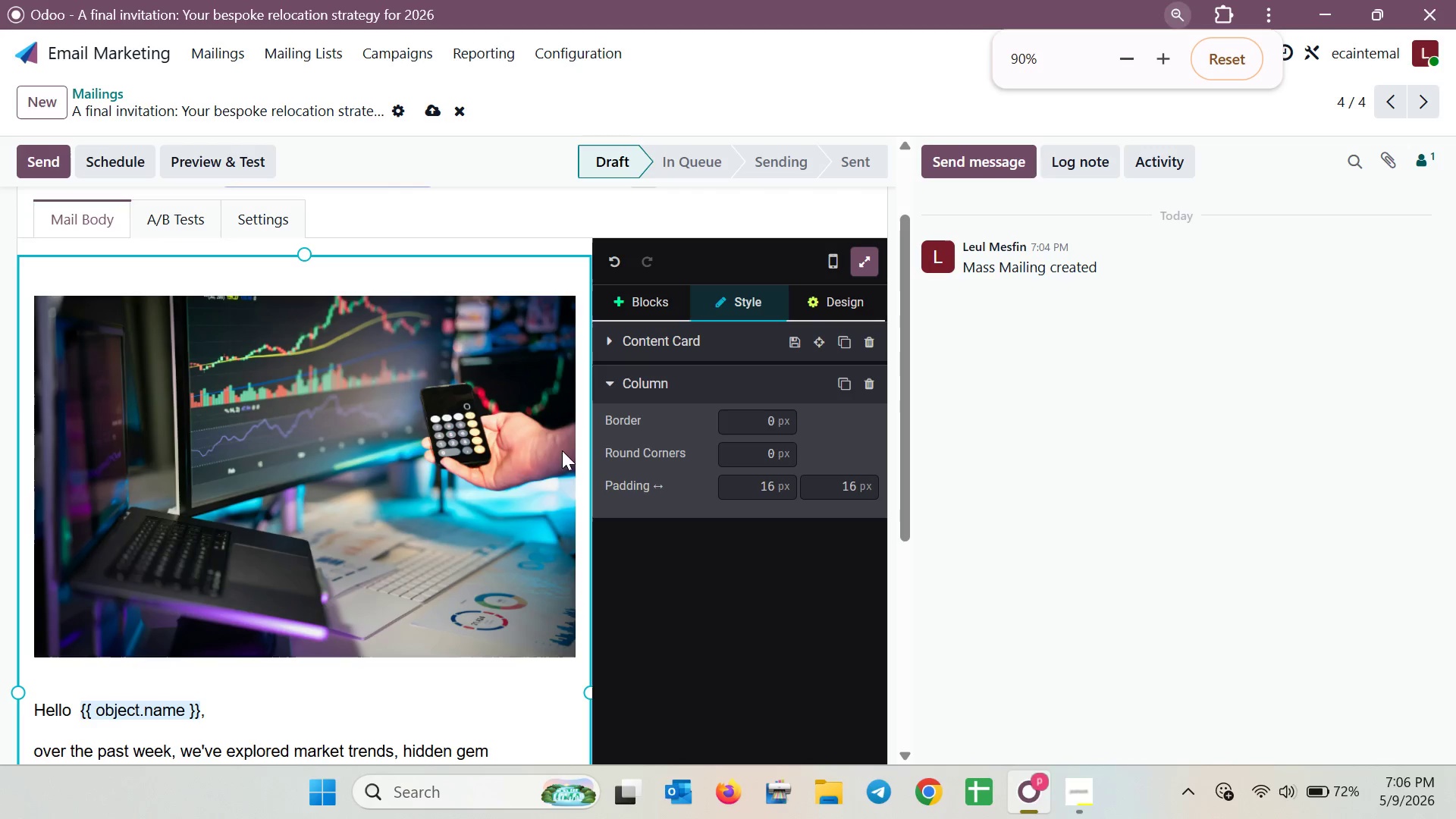 
hold_key(key=ControlLeft, duration=0.55)
 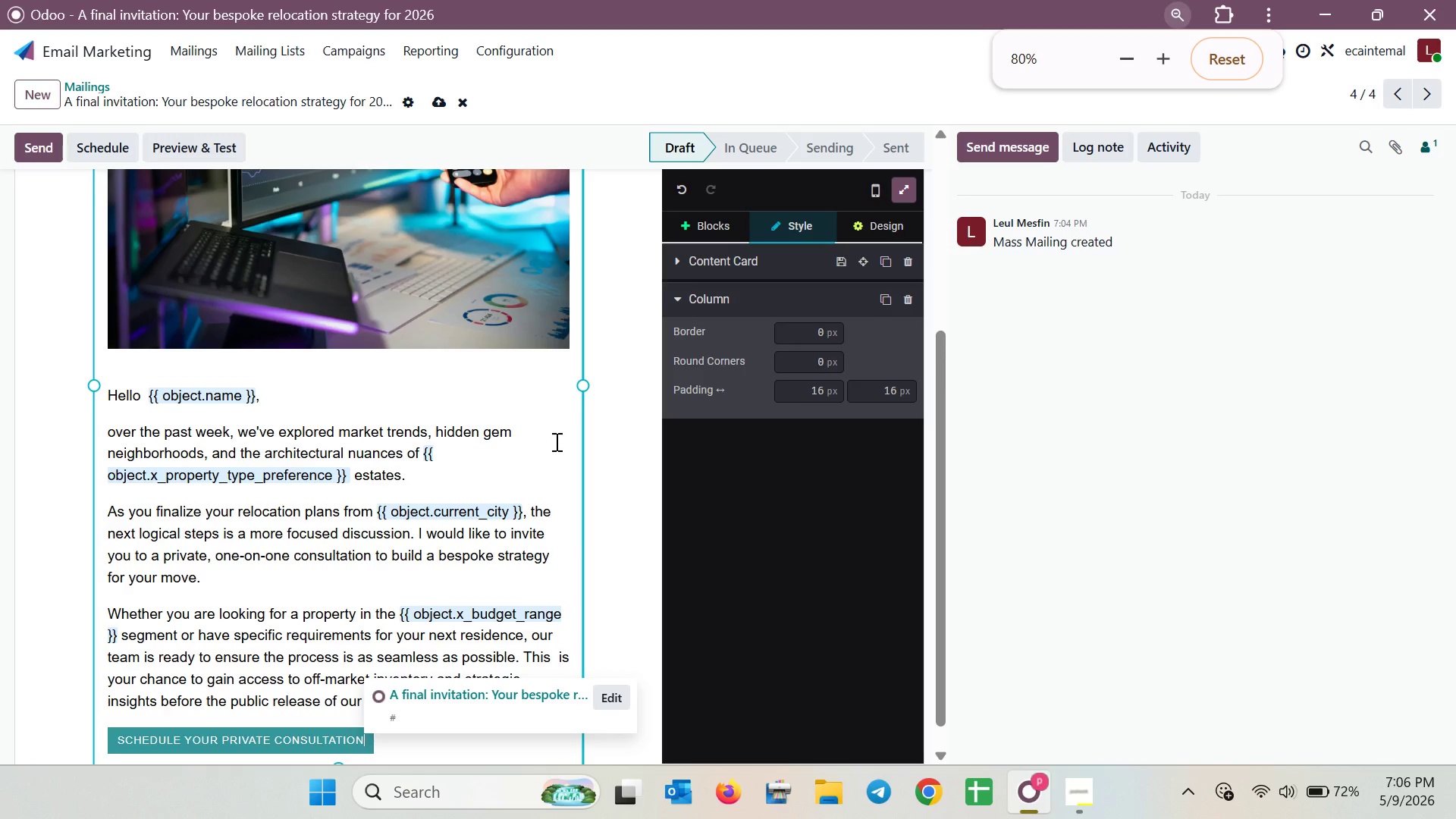 
scroll: coordinate [544, 444], scroll_direction: down, amount: 3.0
 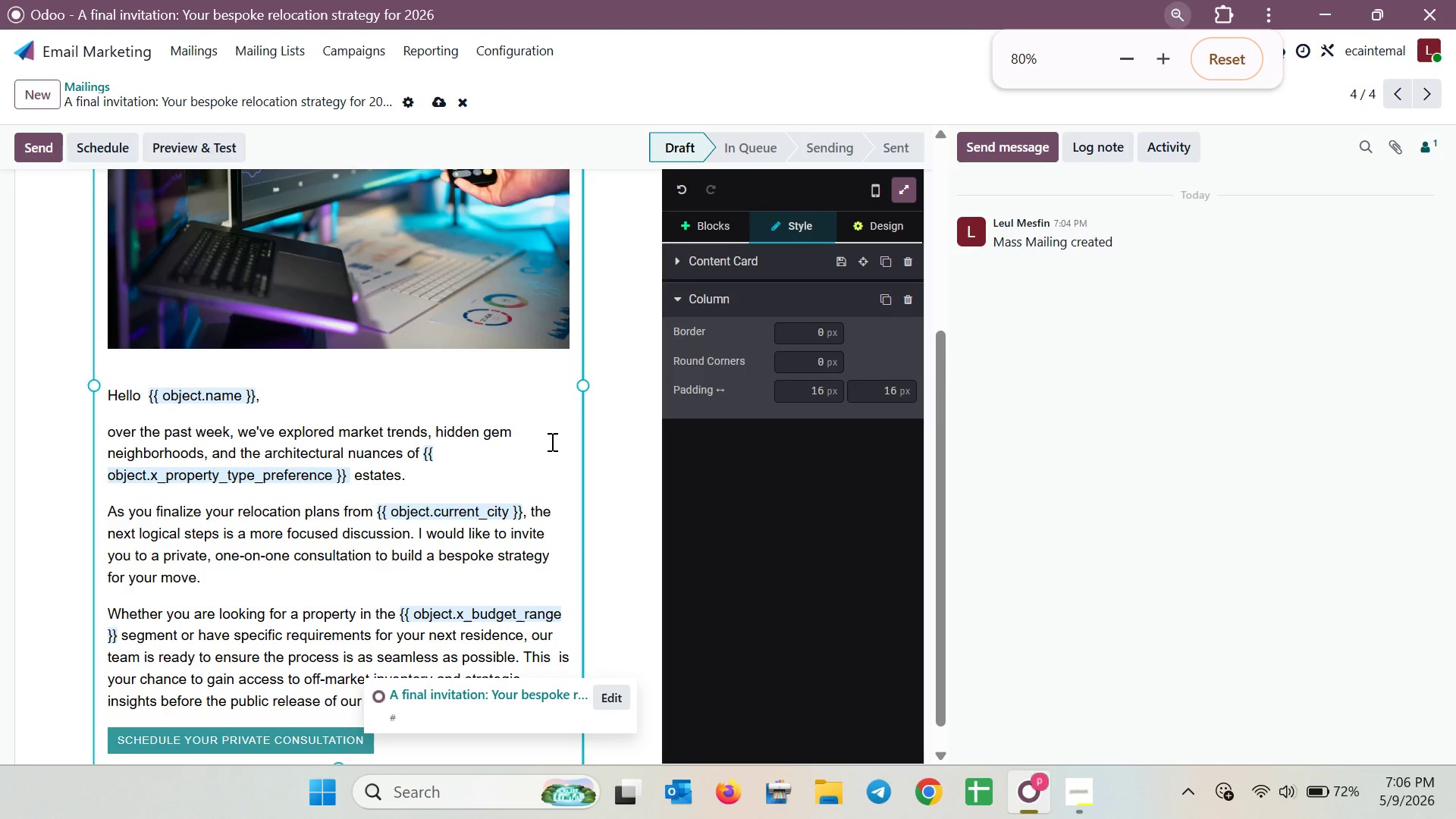 
hold_key(key=ControlLeft, duration=1.86)
scroll: coordinate [555, 441], scroll_direction: down, amount: 1.0
 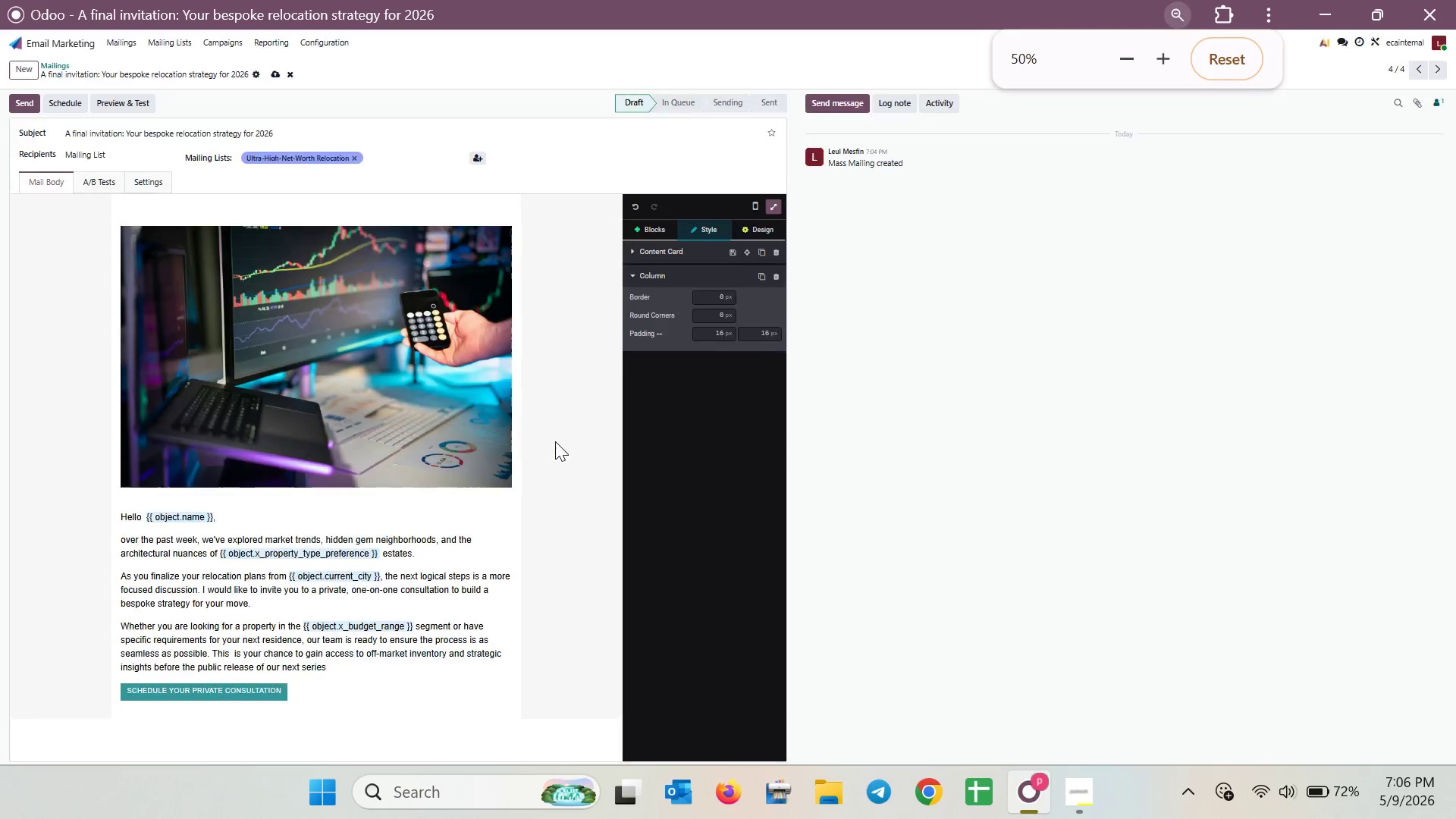 
hold_key(key=ControlLeft, duration=1.72)
scroll: coordinate [555, 441], scroll_direction: up, amount: 1.0
 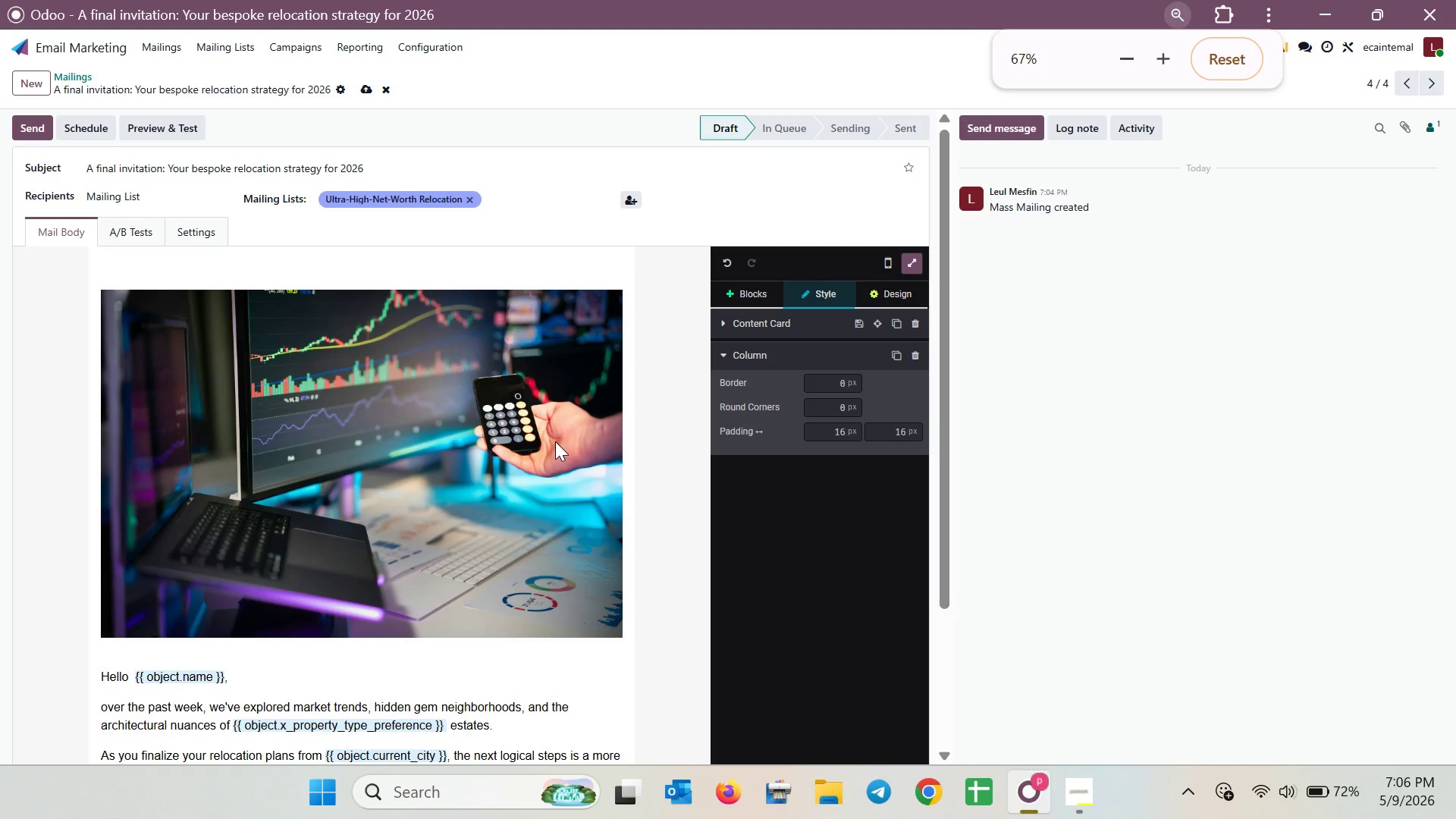 
scroll: coordinate [555, 441], scroll_direction: down, amount: 1.0
 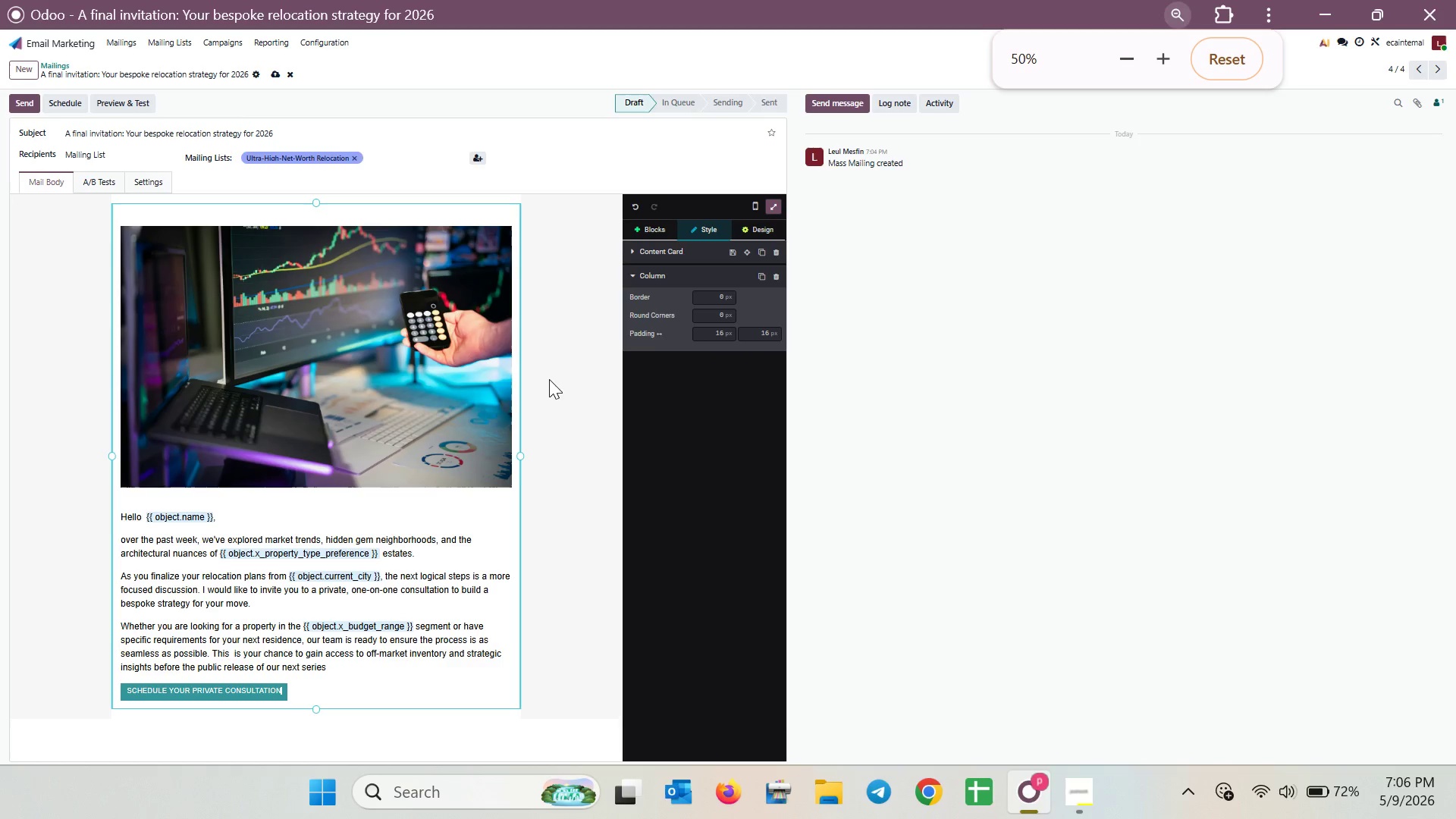 
key(Control+ControlLeft)
 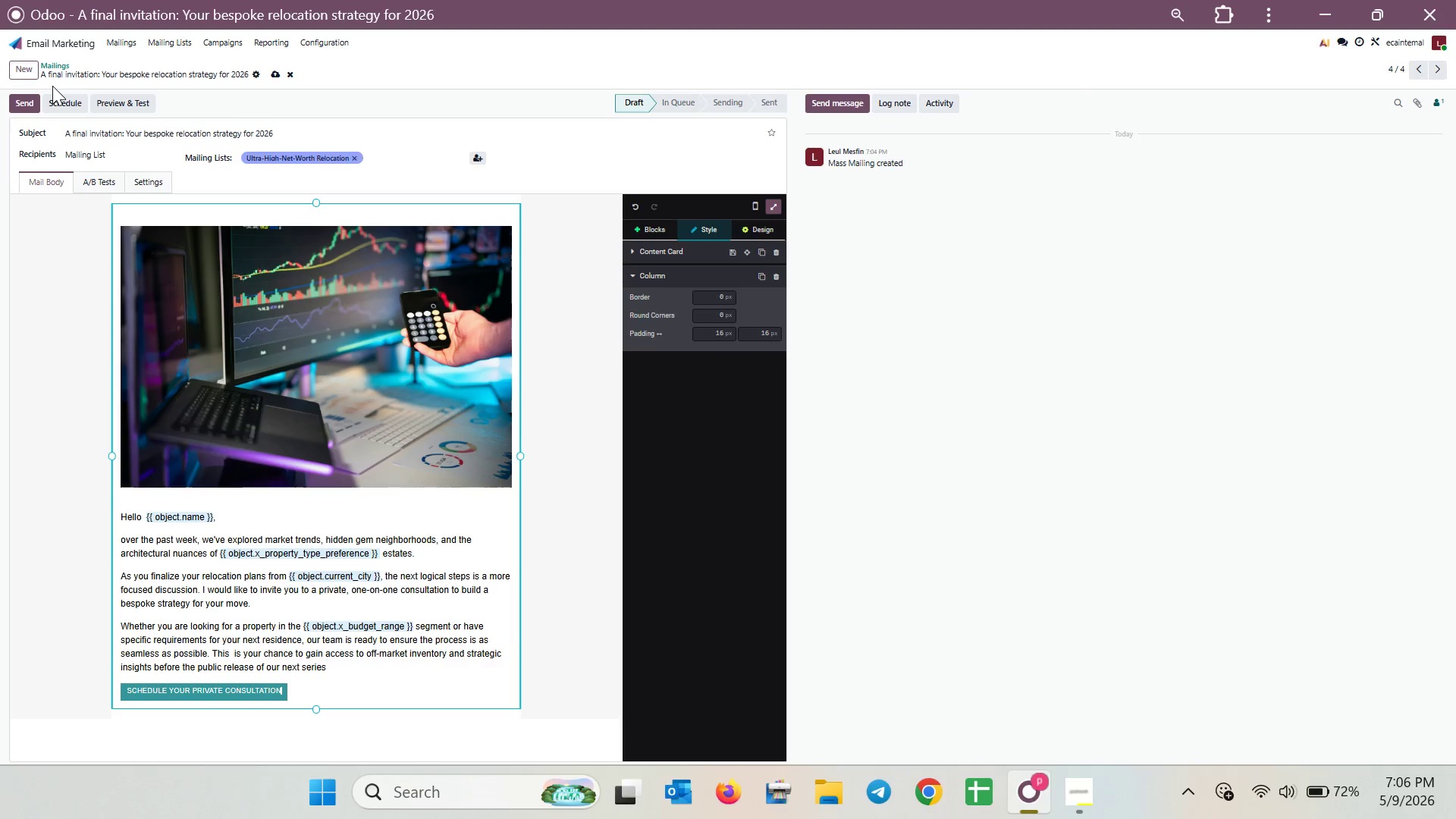 
left_click([68, 97])
 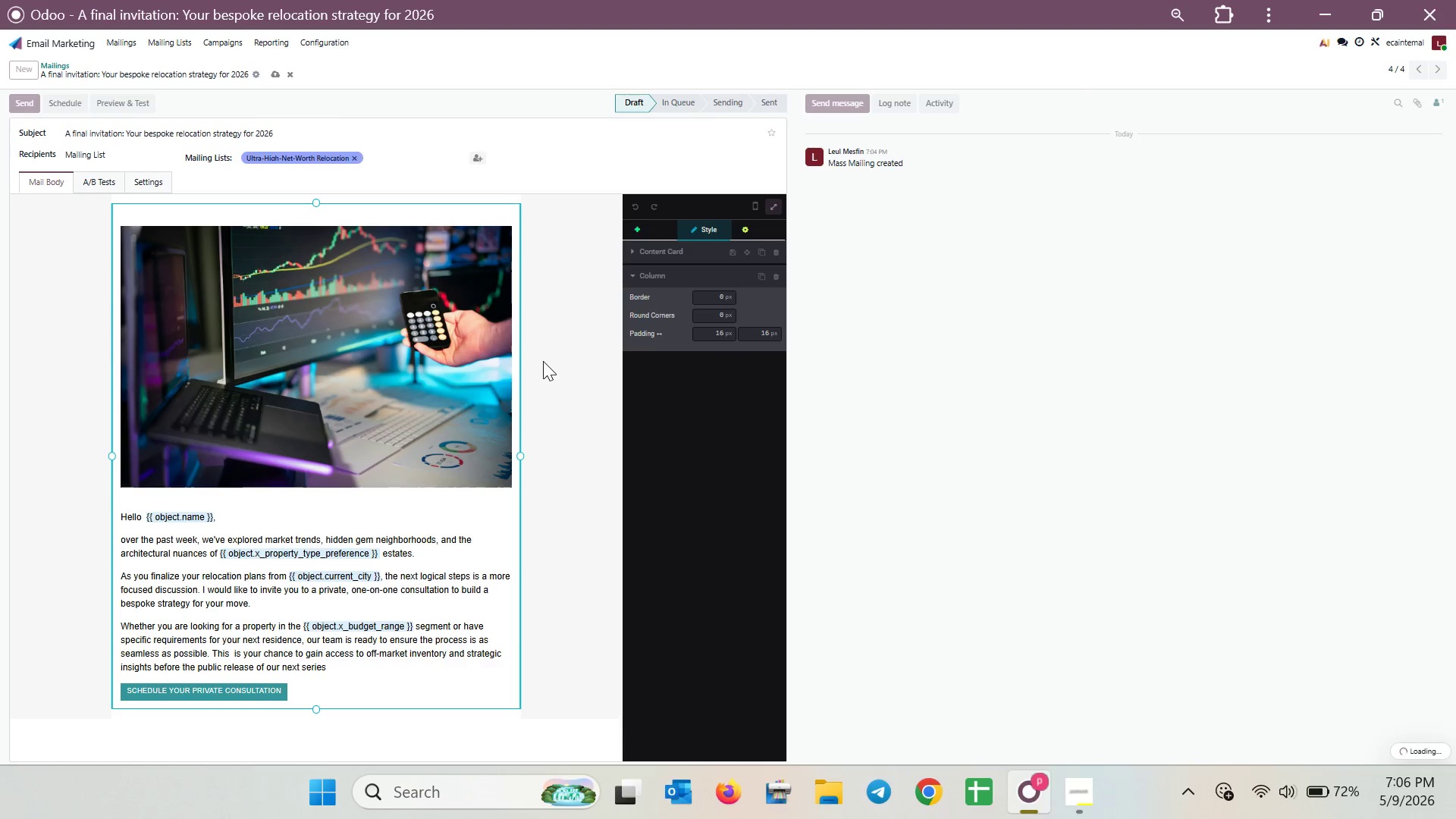 
mouse_move([563, 383])
 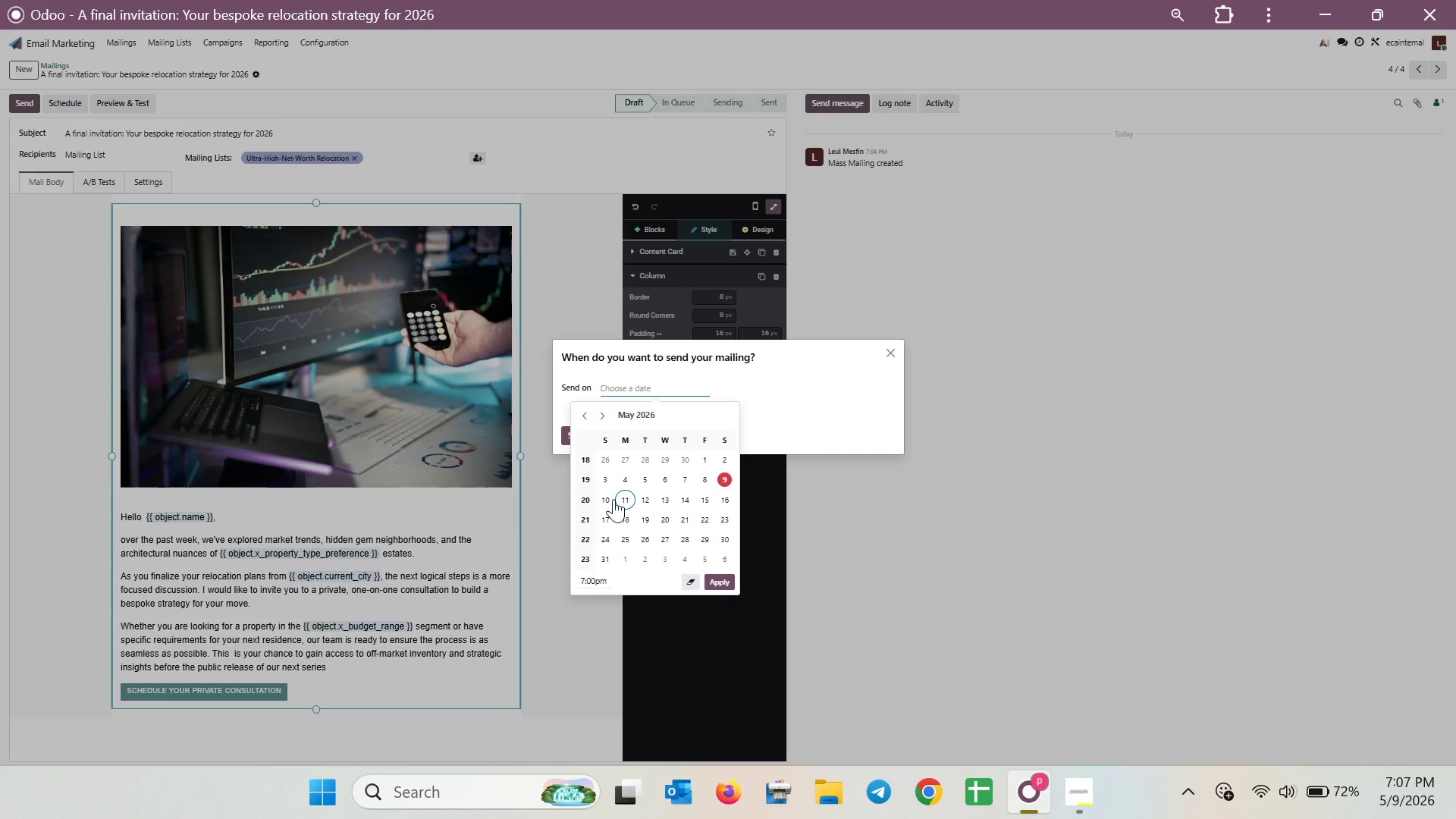 
wait(31.2)
 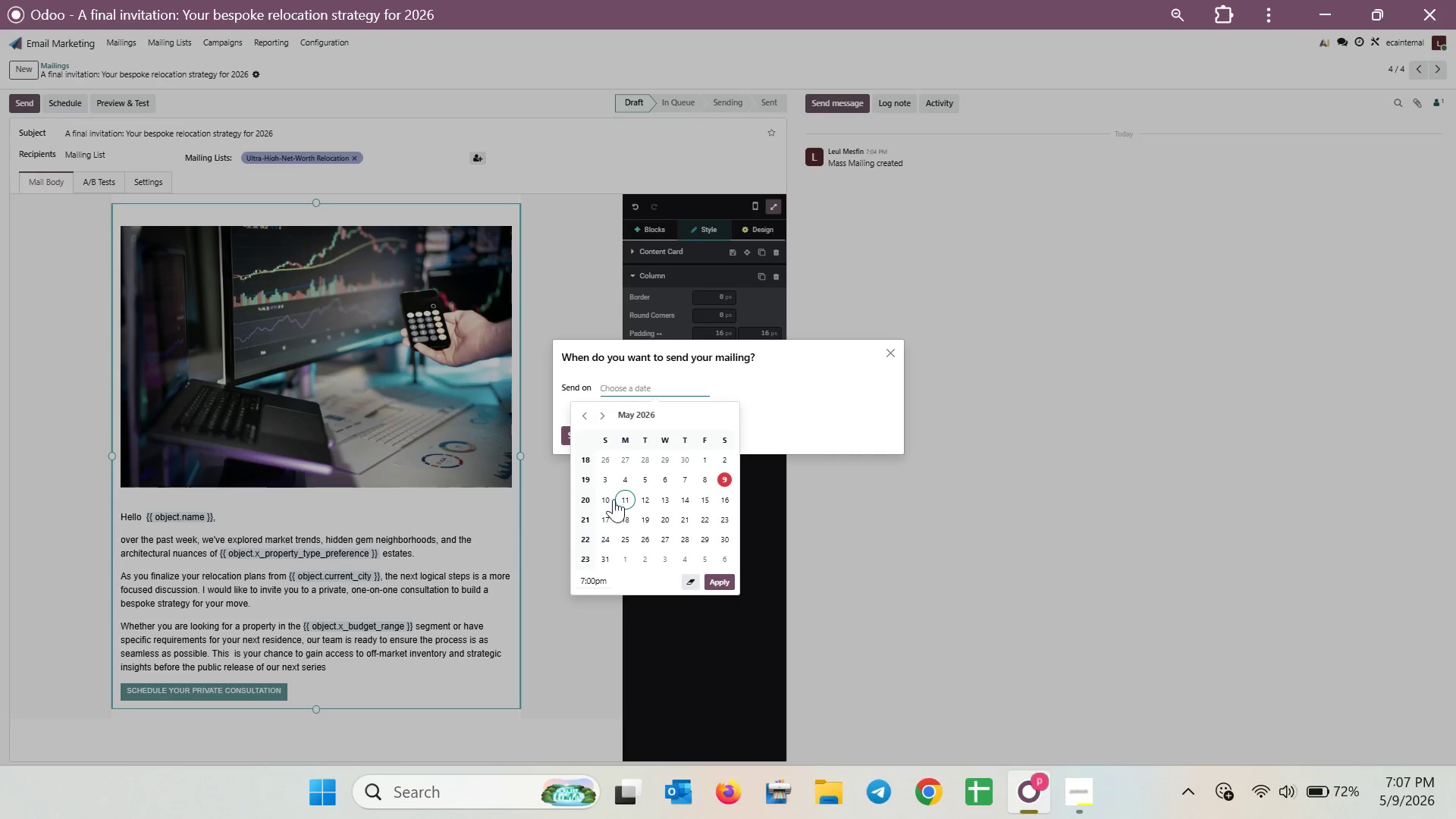 
left_click([660, 515])
 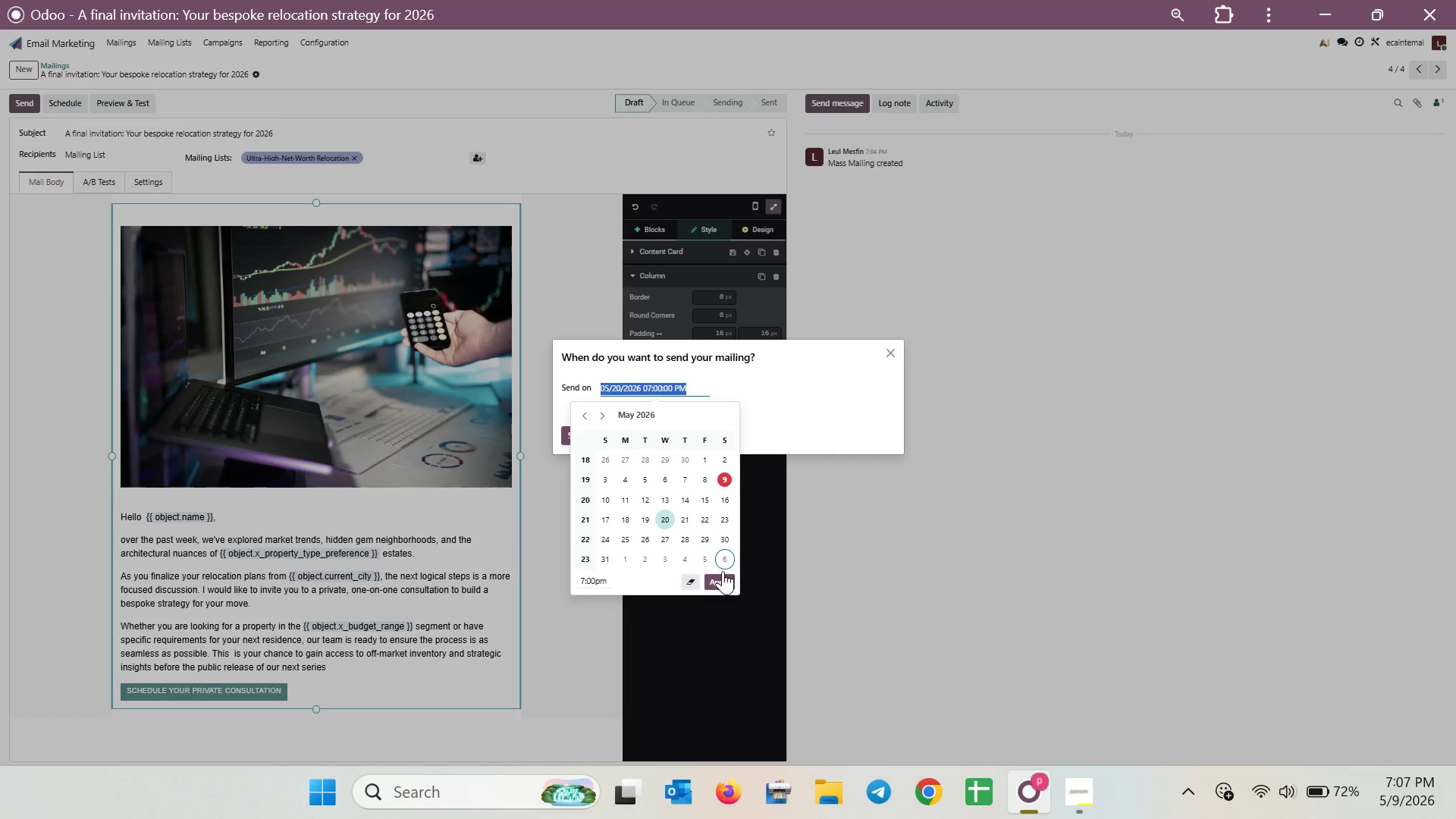 
left_click([720, 577])
 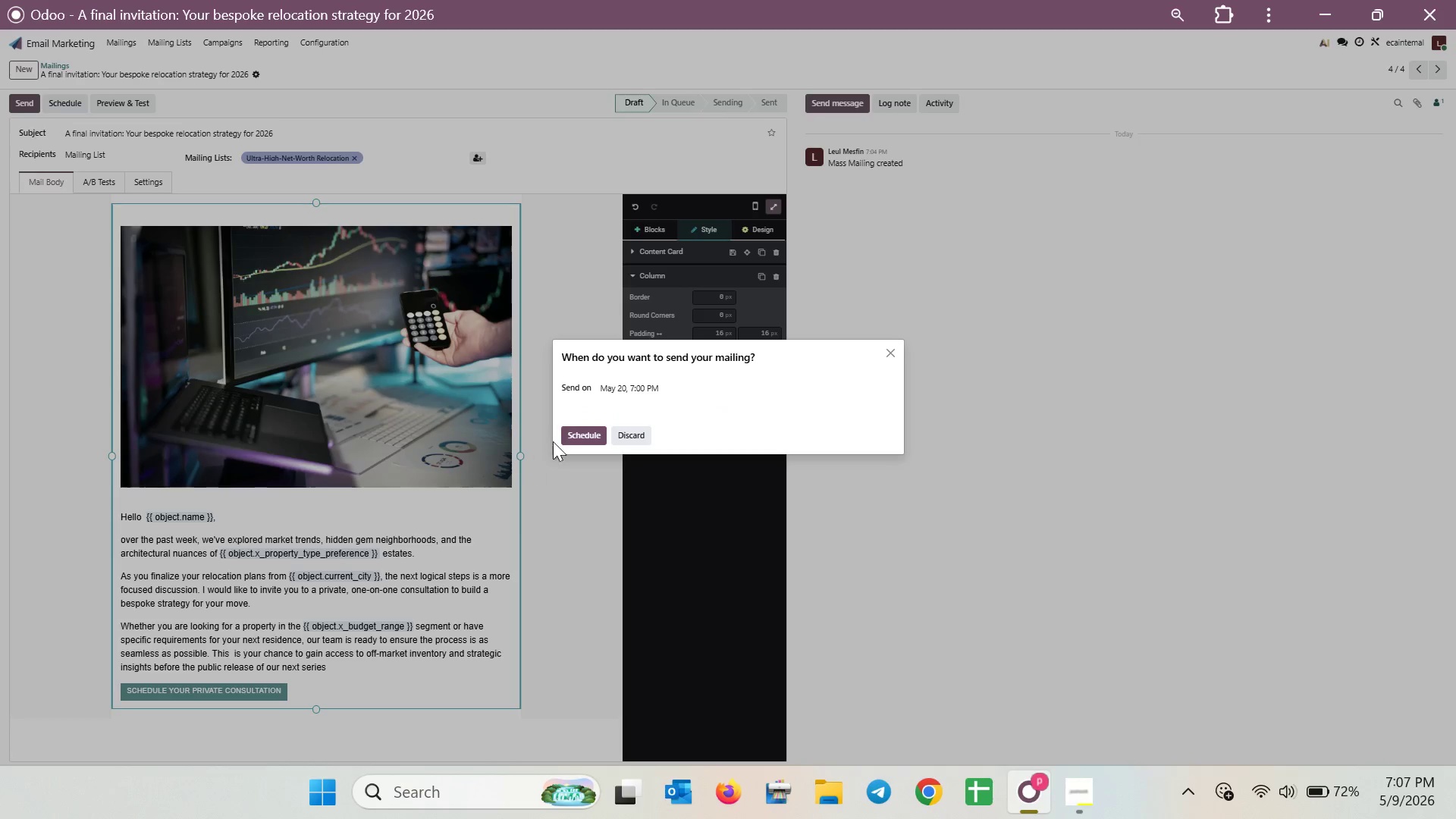 
left_click([579, 440])
 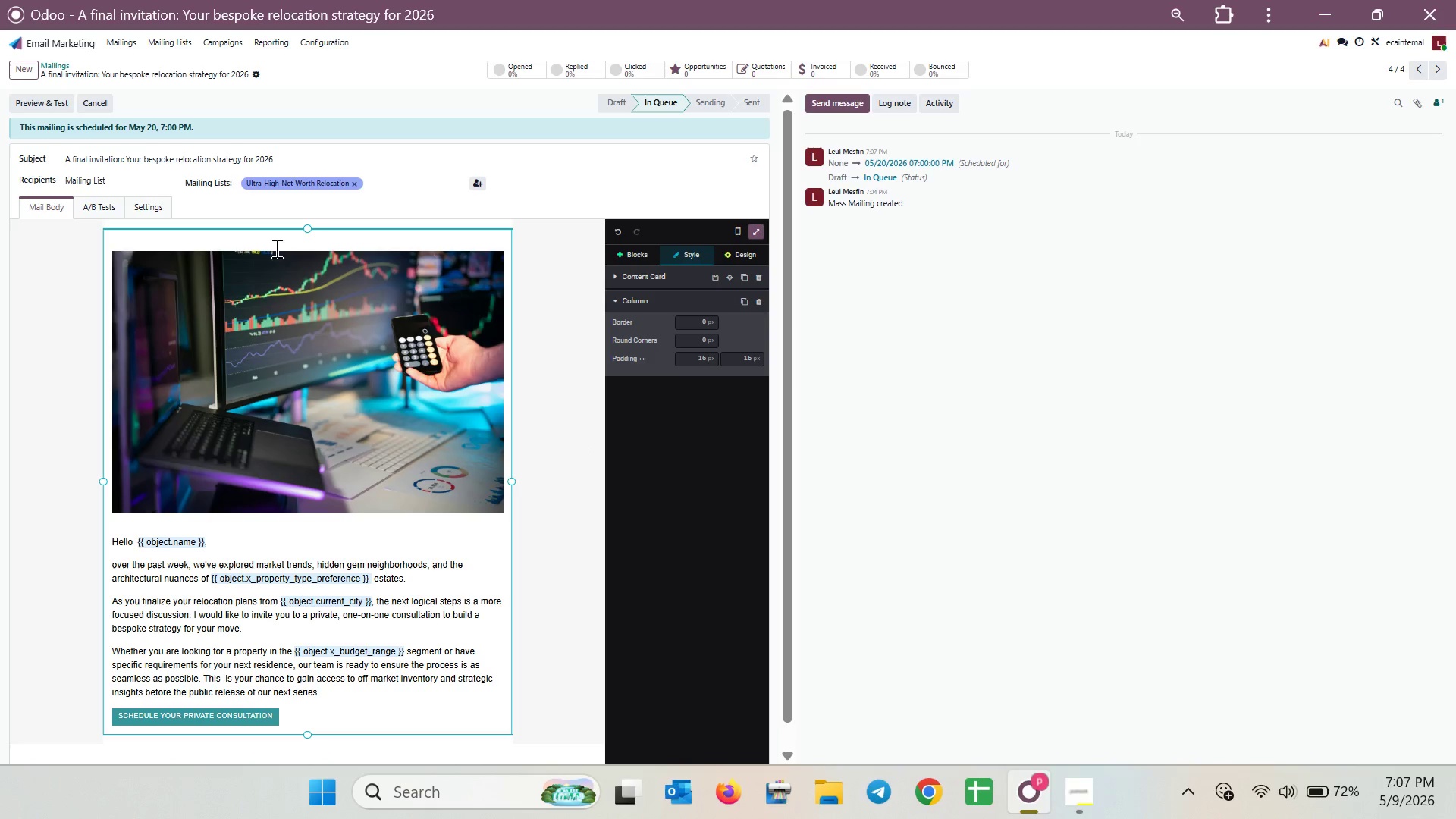 
hold_key(key=ControlLeft, duration=1.7)
scroll: coordinate [353, 336], scroll_direction: up, amount: 1.0
 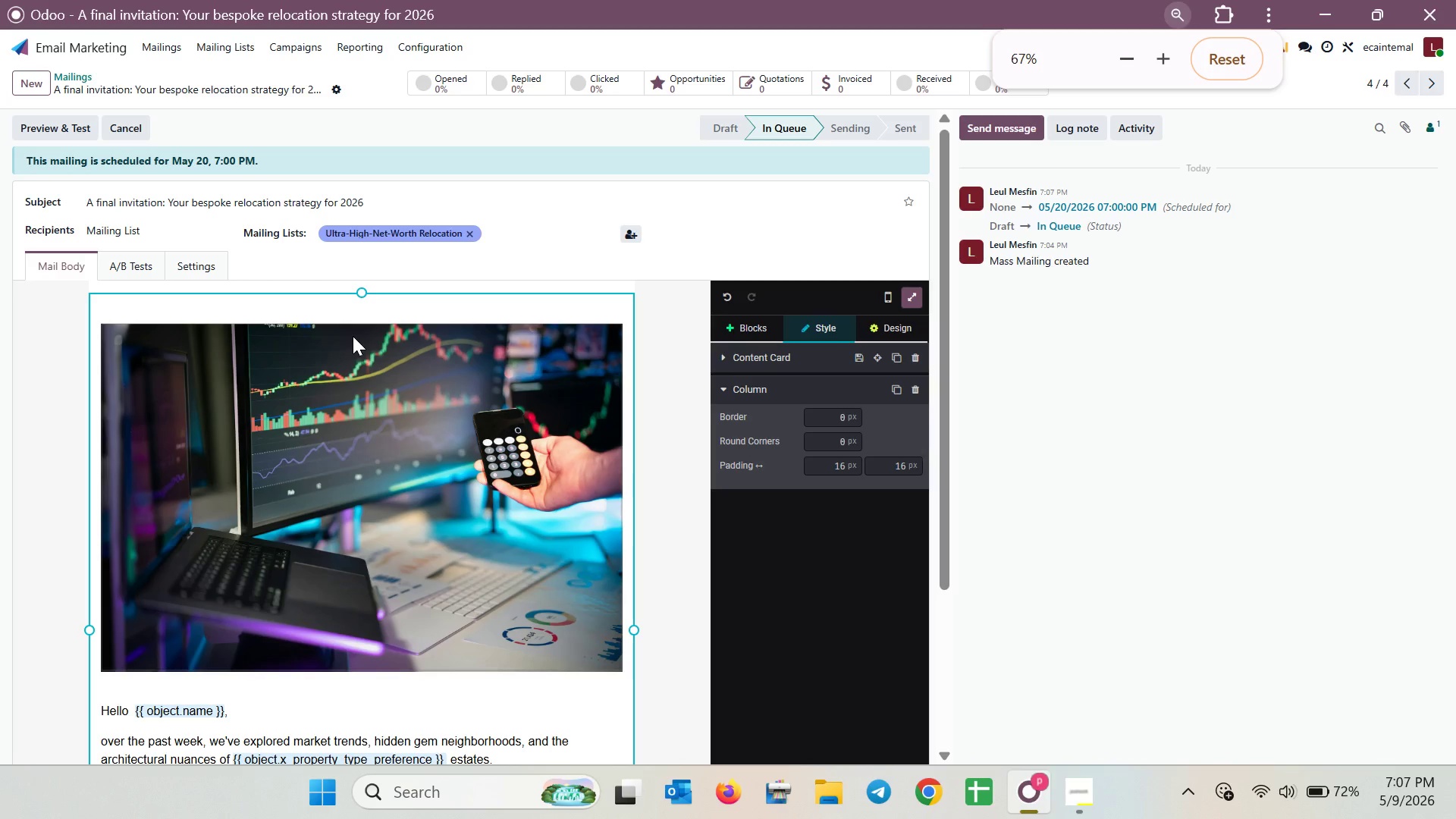 
scroll: coordinate [353, 336], scroll_direction: down, amount: 1.0
 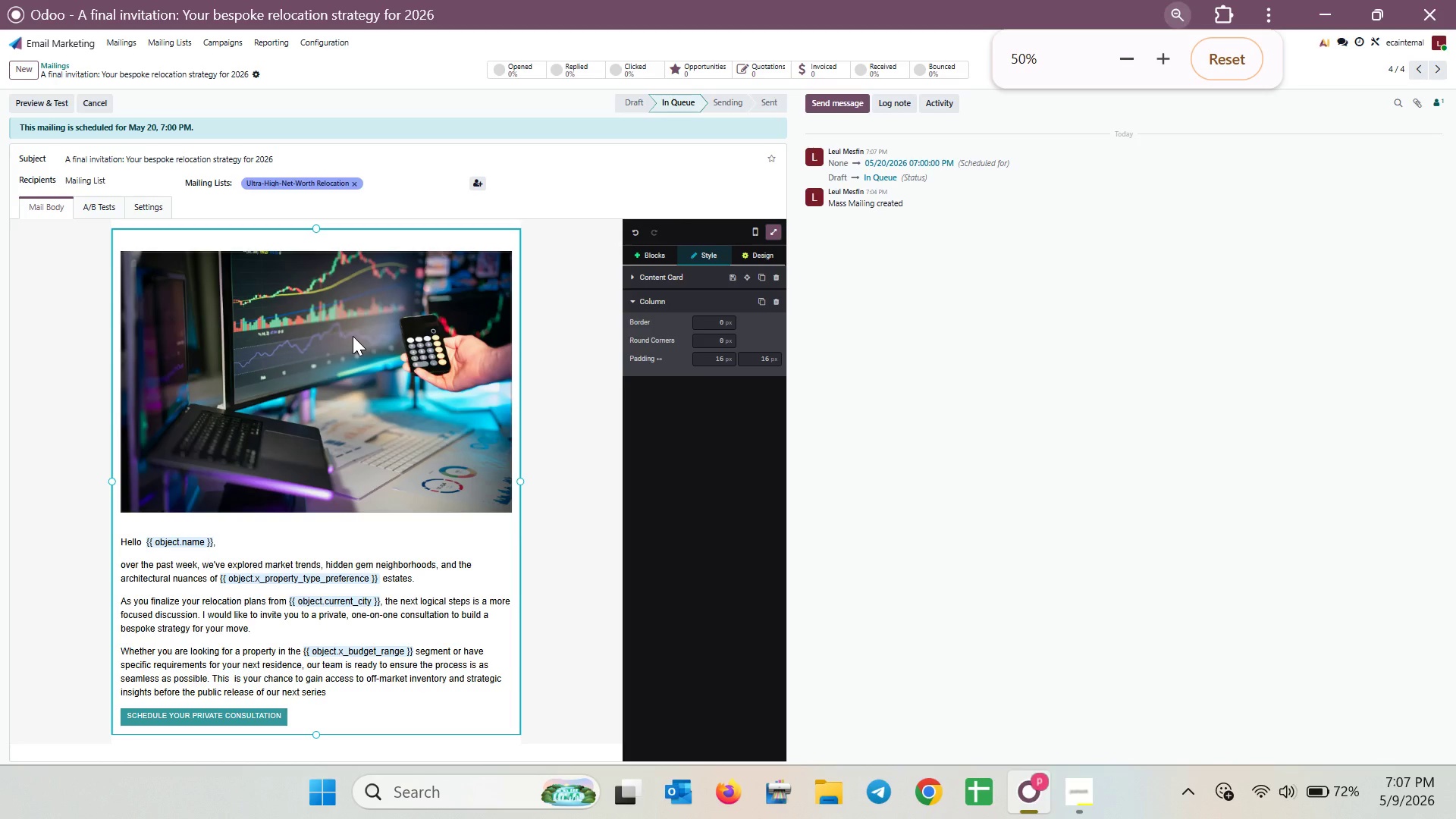 
key(Meta+Shift+S)
 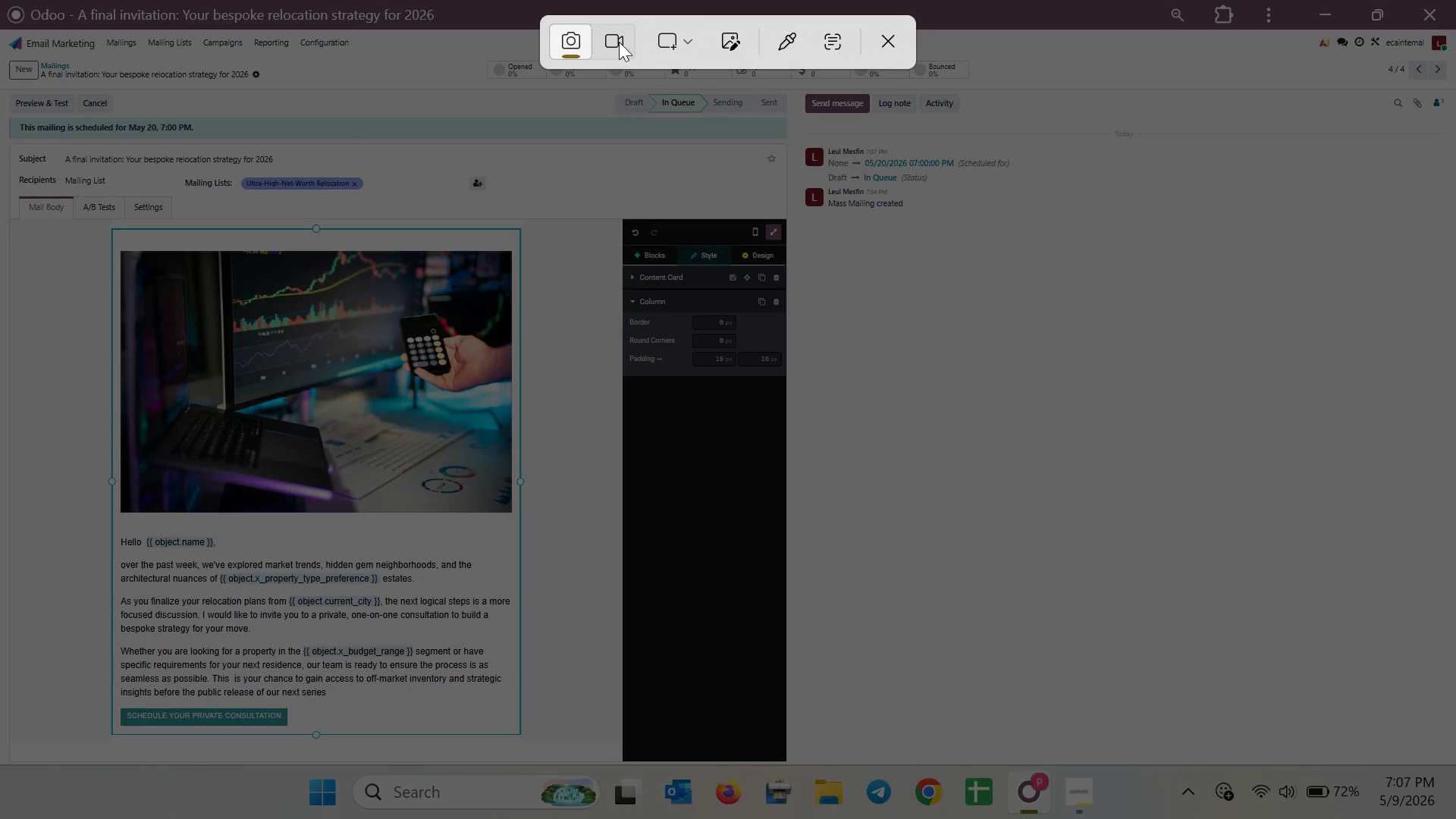 
left_click([670, 39])
 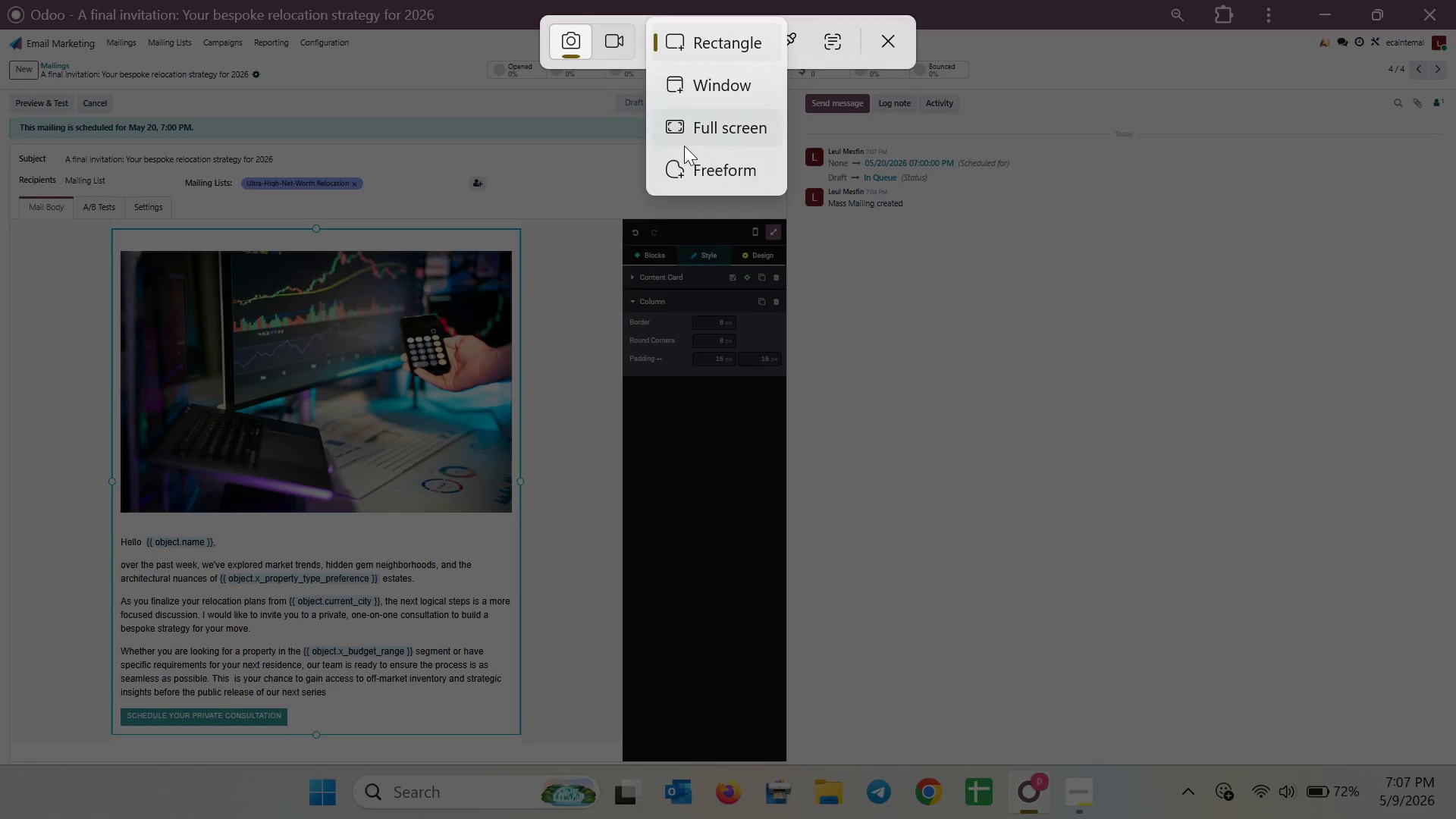 
left_click([684, 142])
 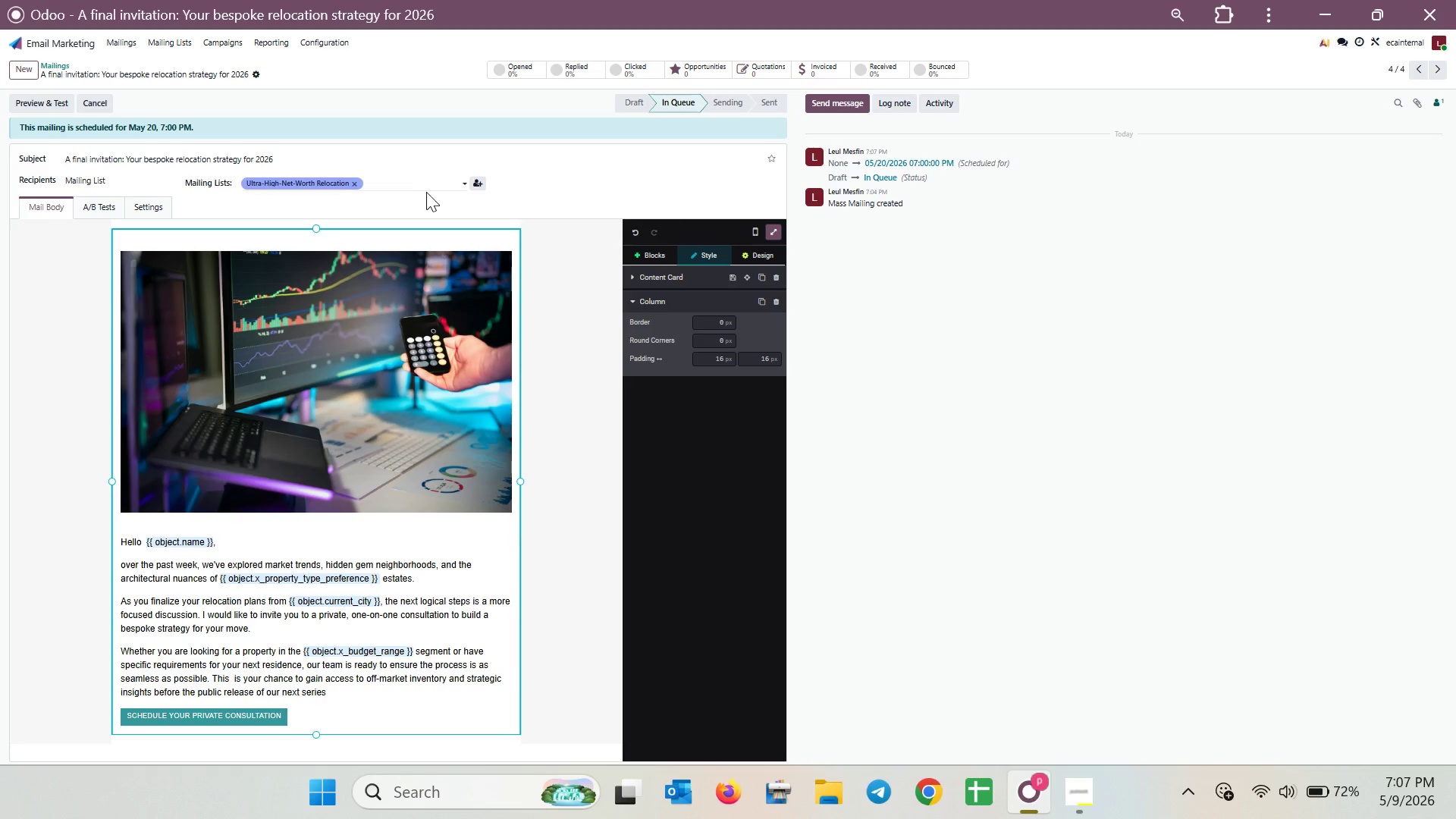 
hold_key(key=ControlLeft, duration=2.44)
scroll: coordinate [424, 206], scroll_direction: up, amount: 2.0
 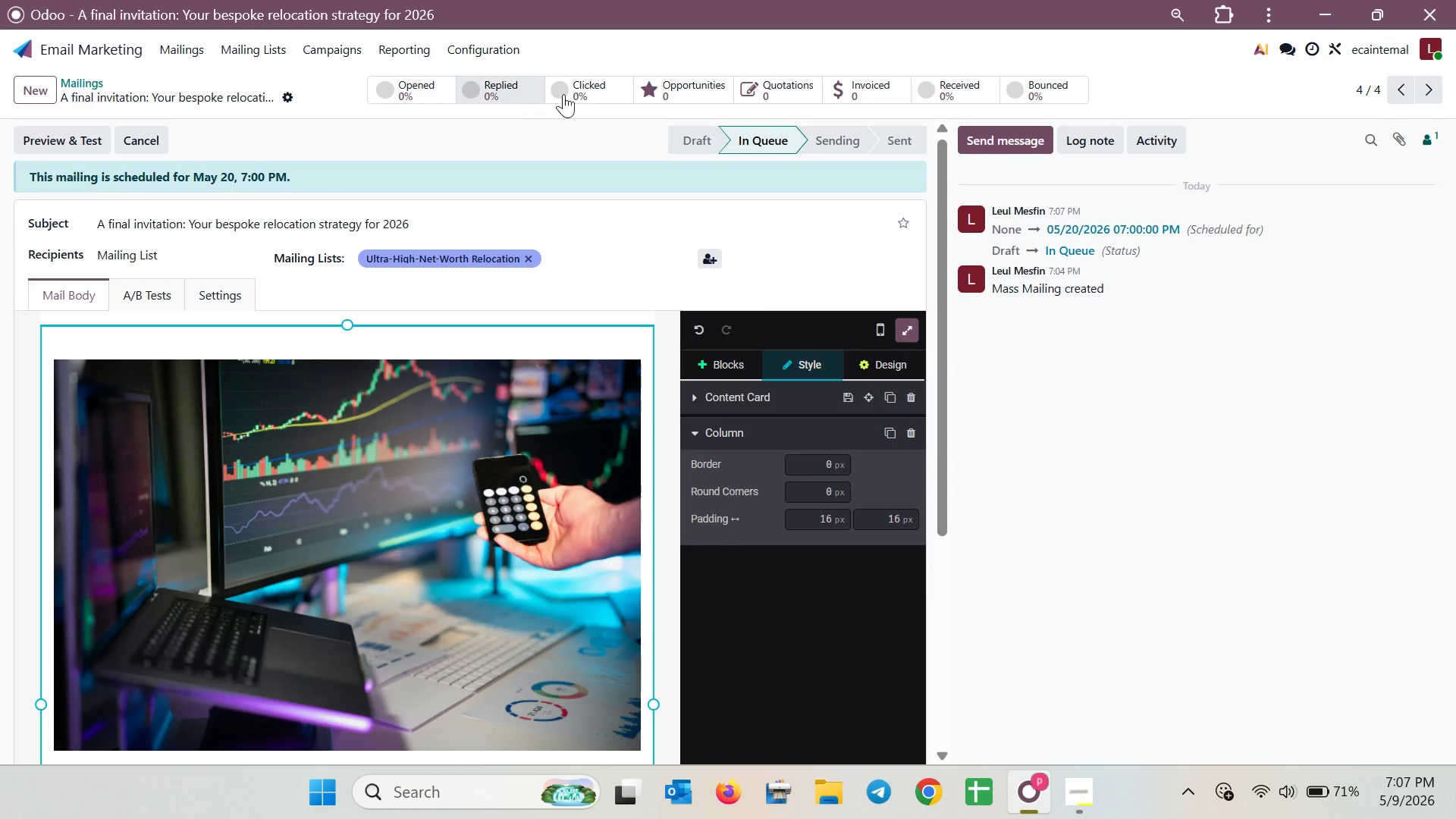 
wait(21.31)
 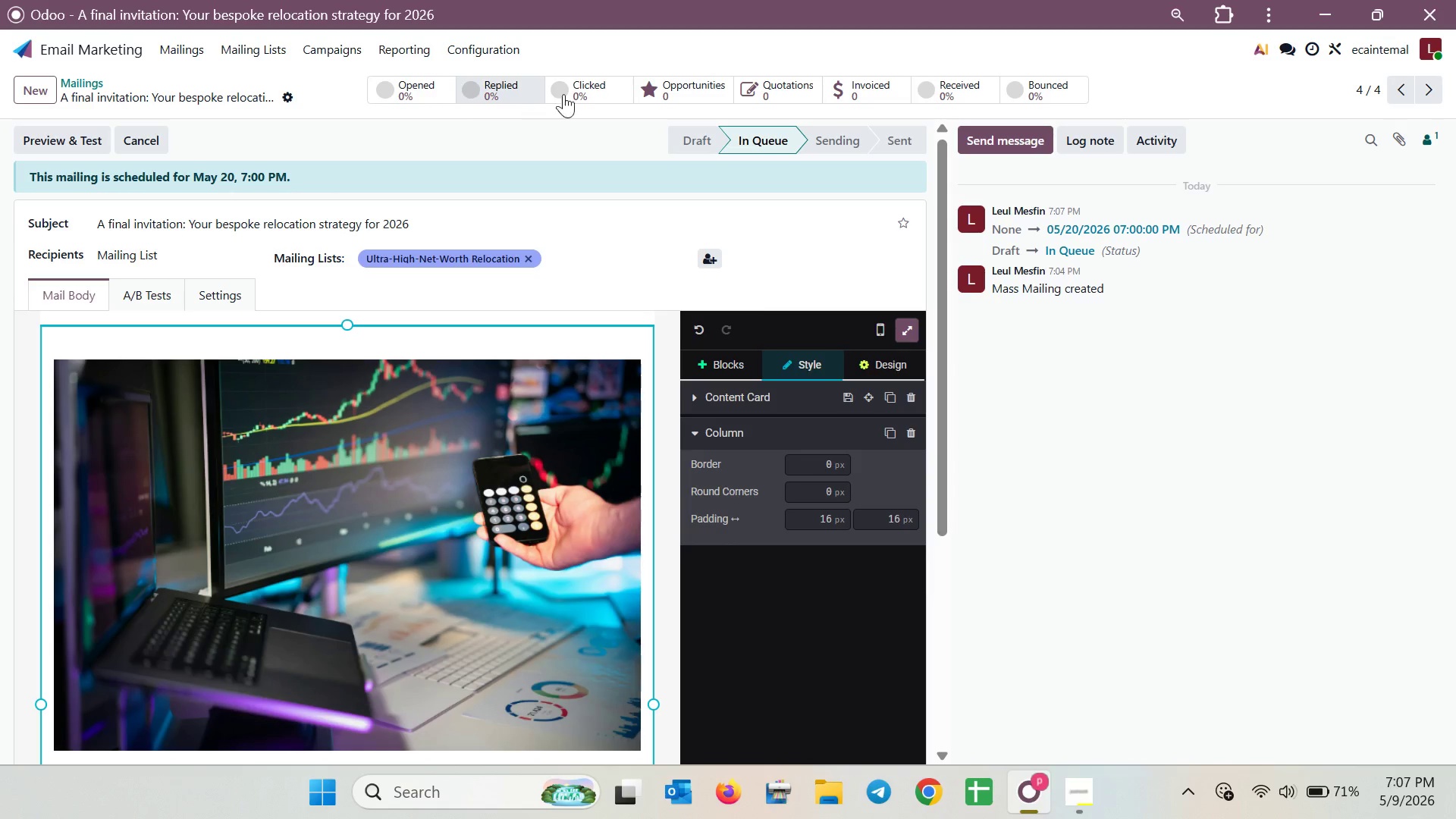 
left_click([253, 49])
 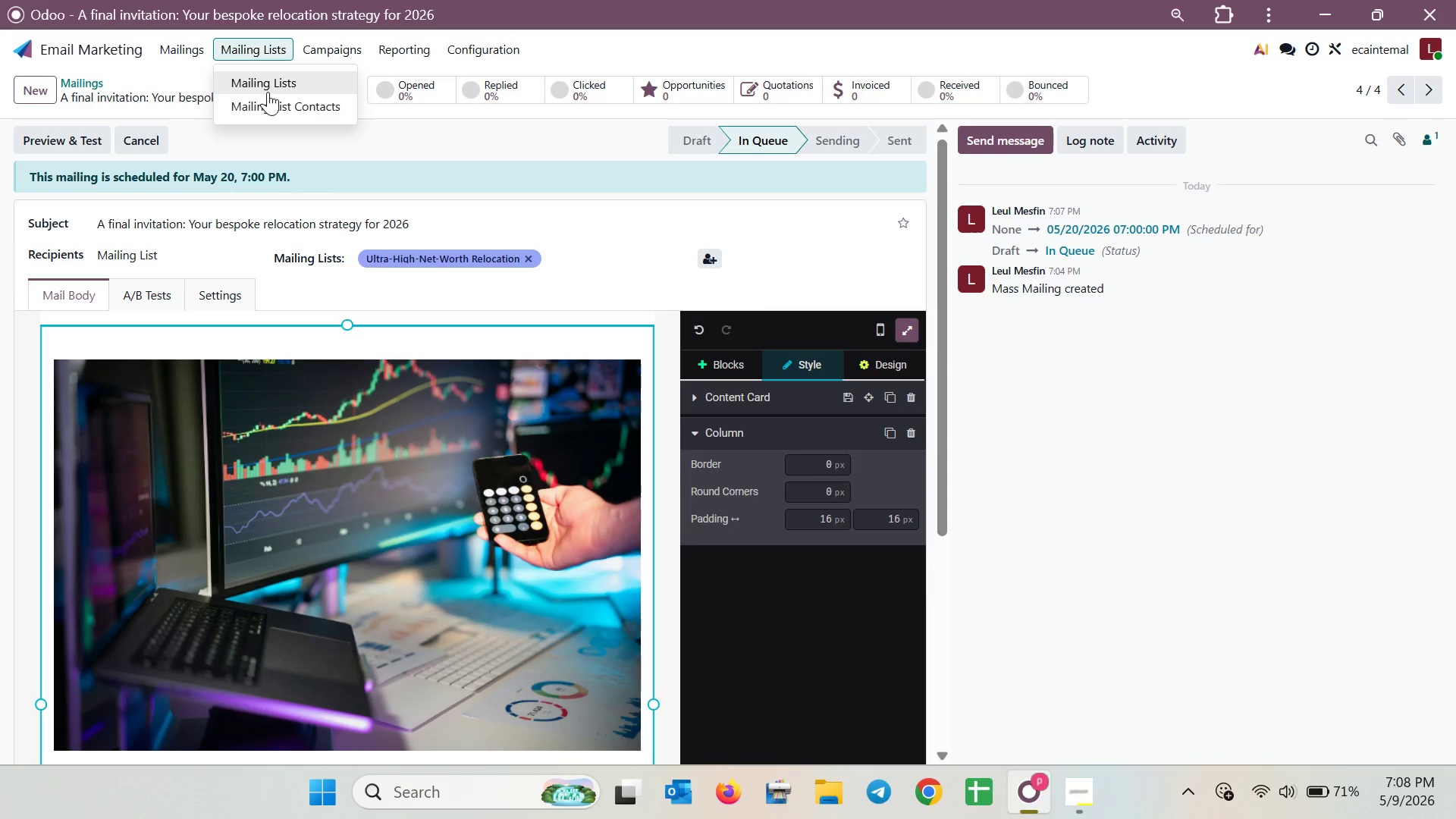 
left_click([268, 92])
 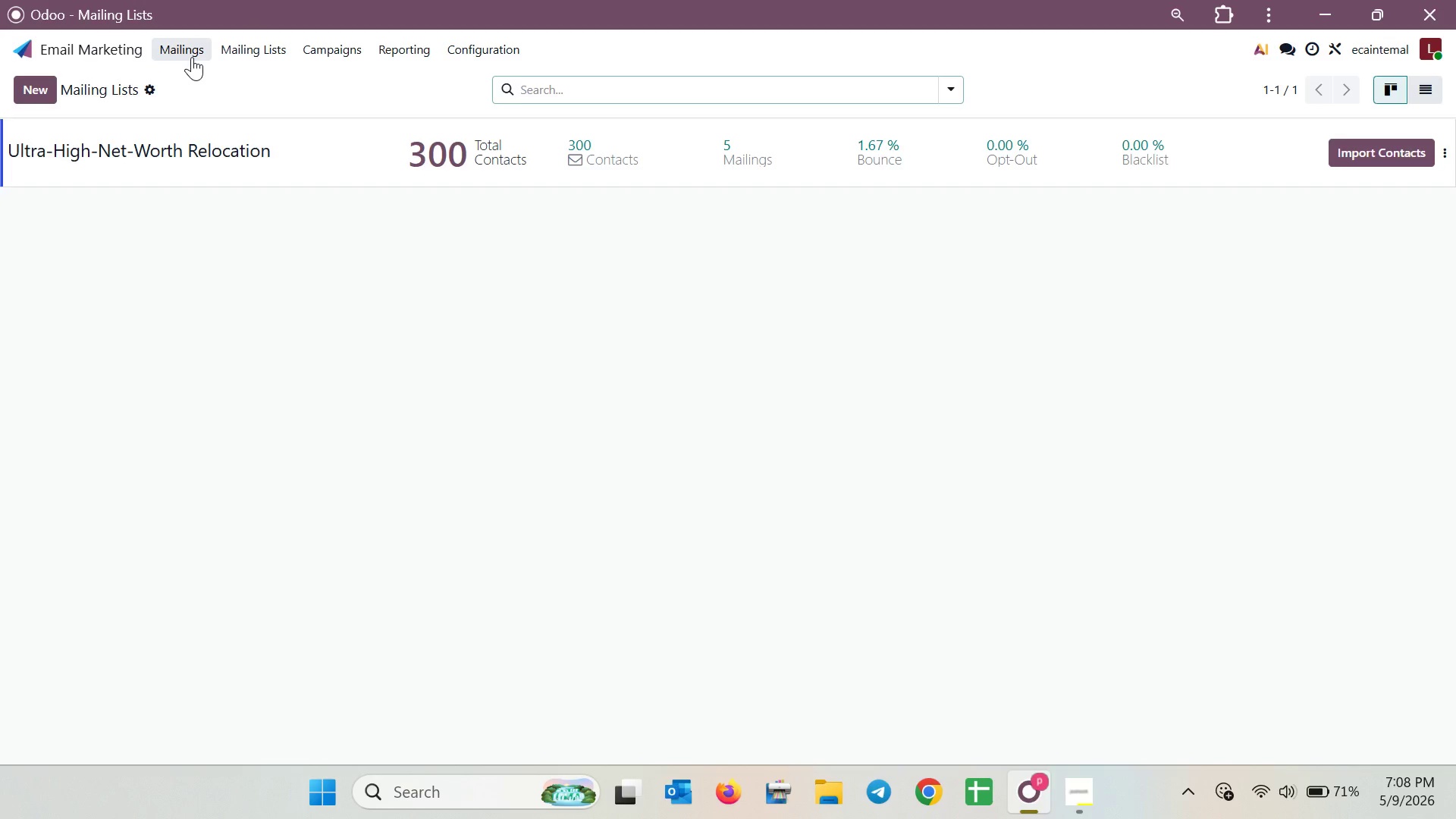 
left_click([192, 55])
 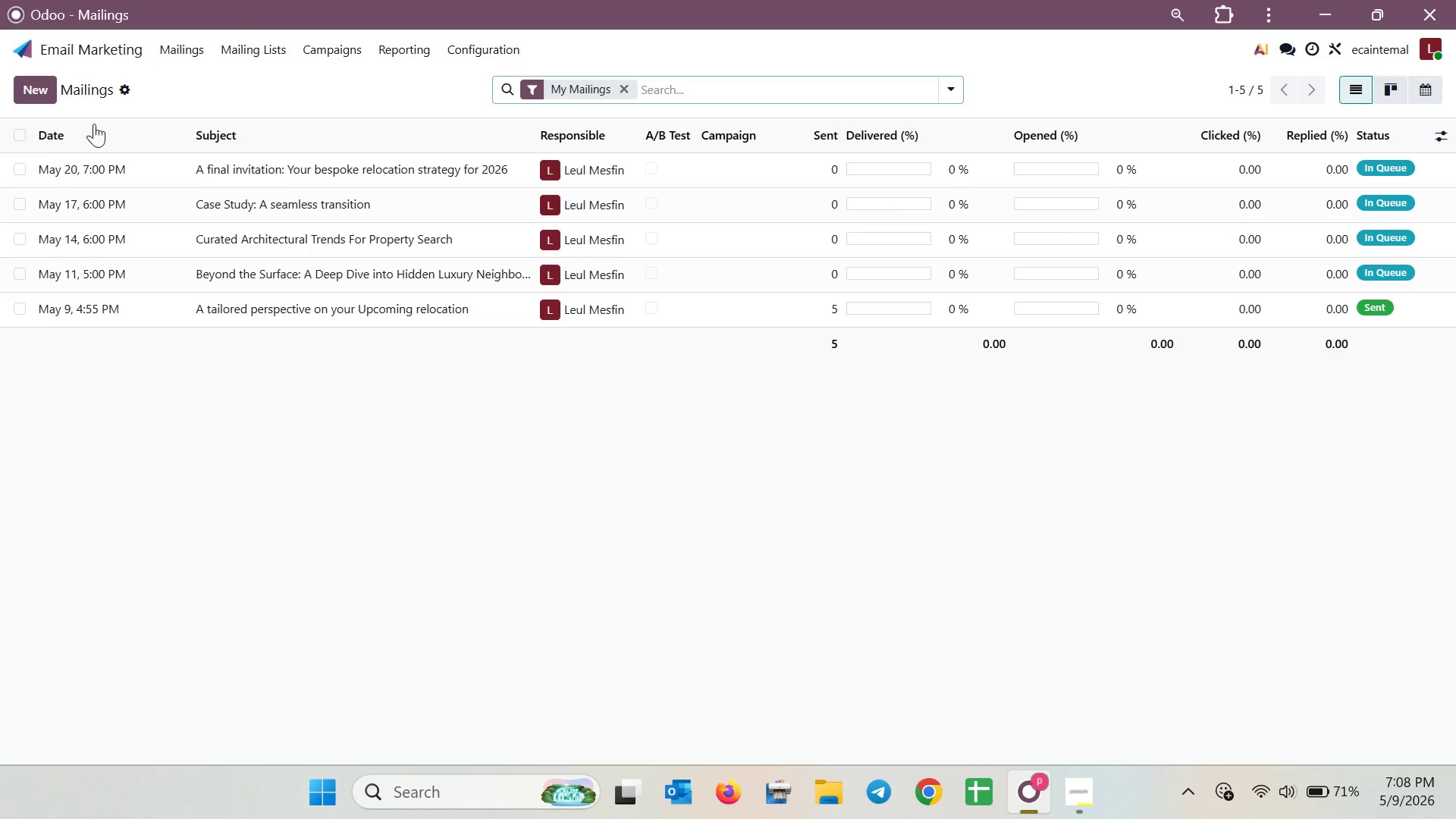 
left_click([16, 132])
 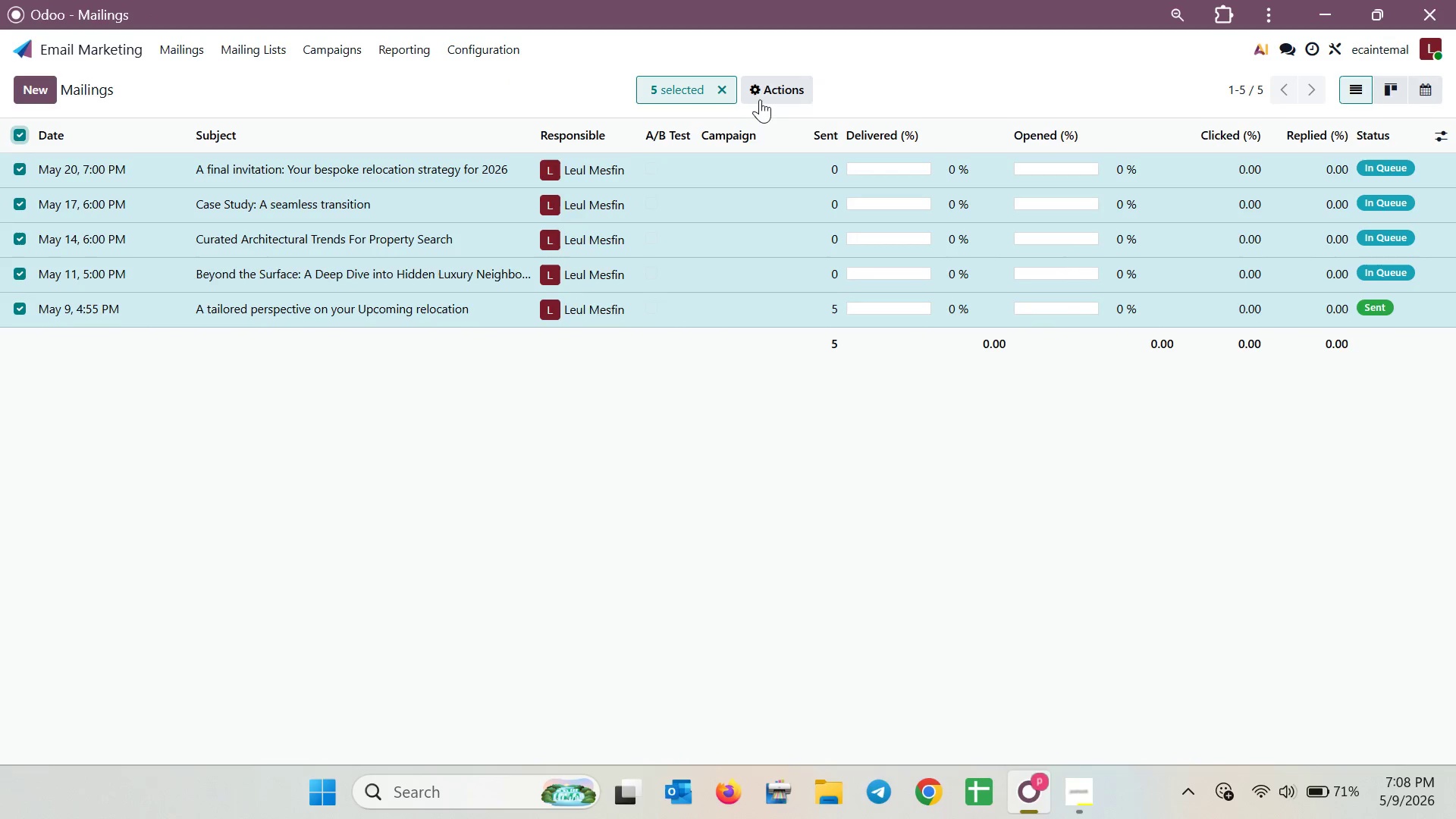 
left_click([762, 99])
 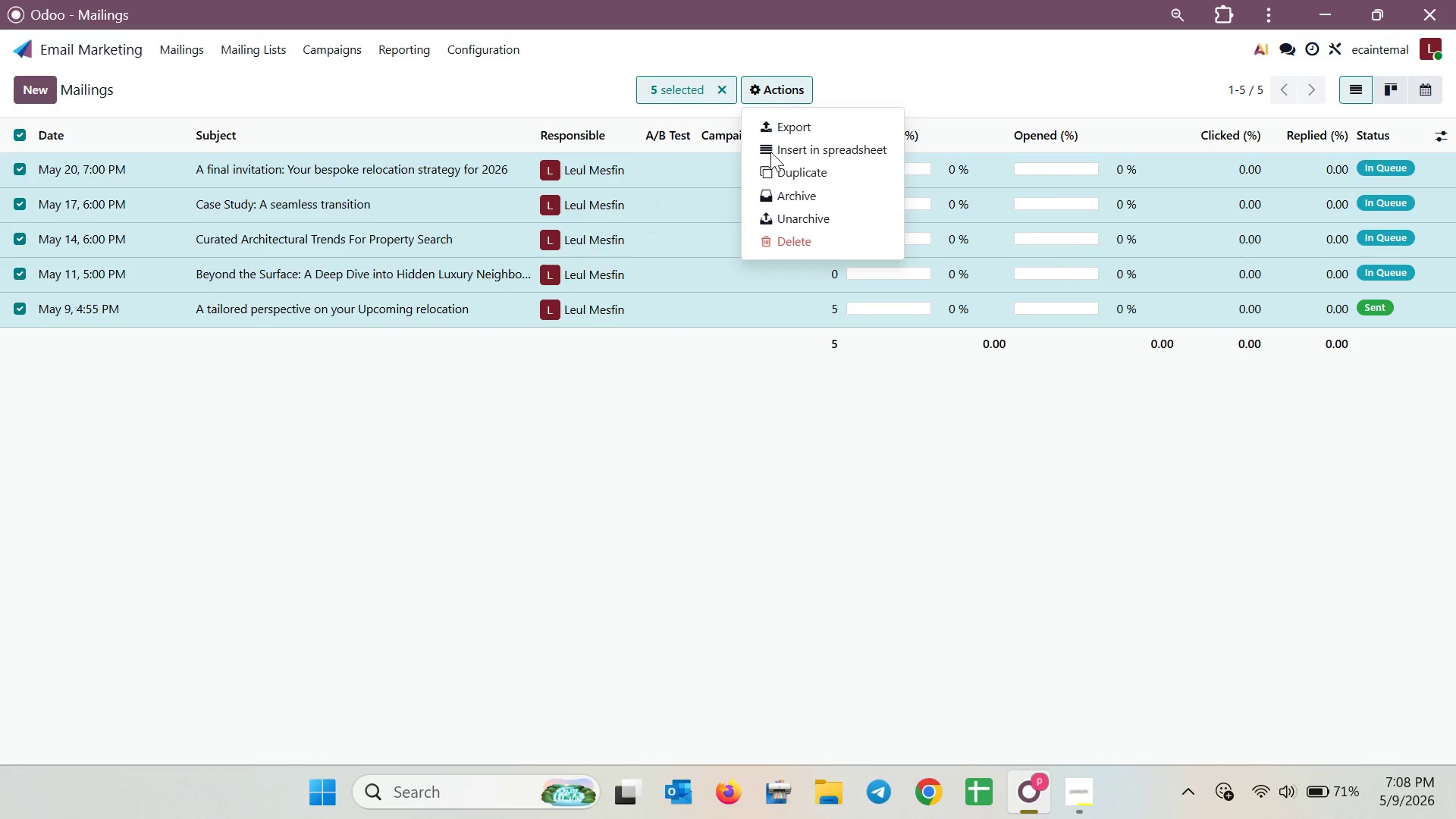 
left_click([812, 502])
 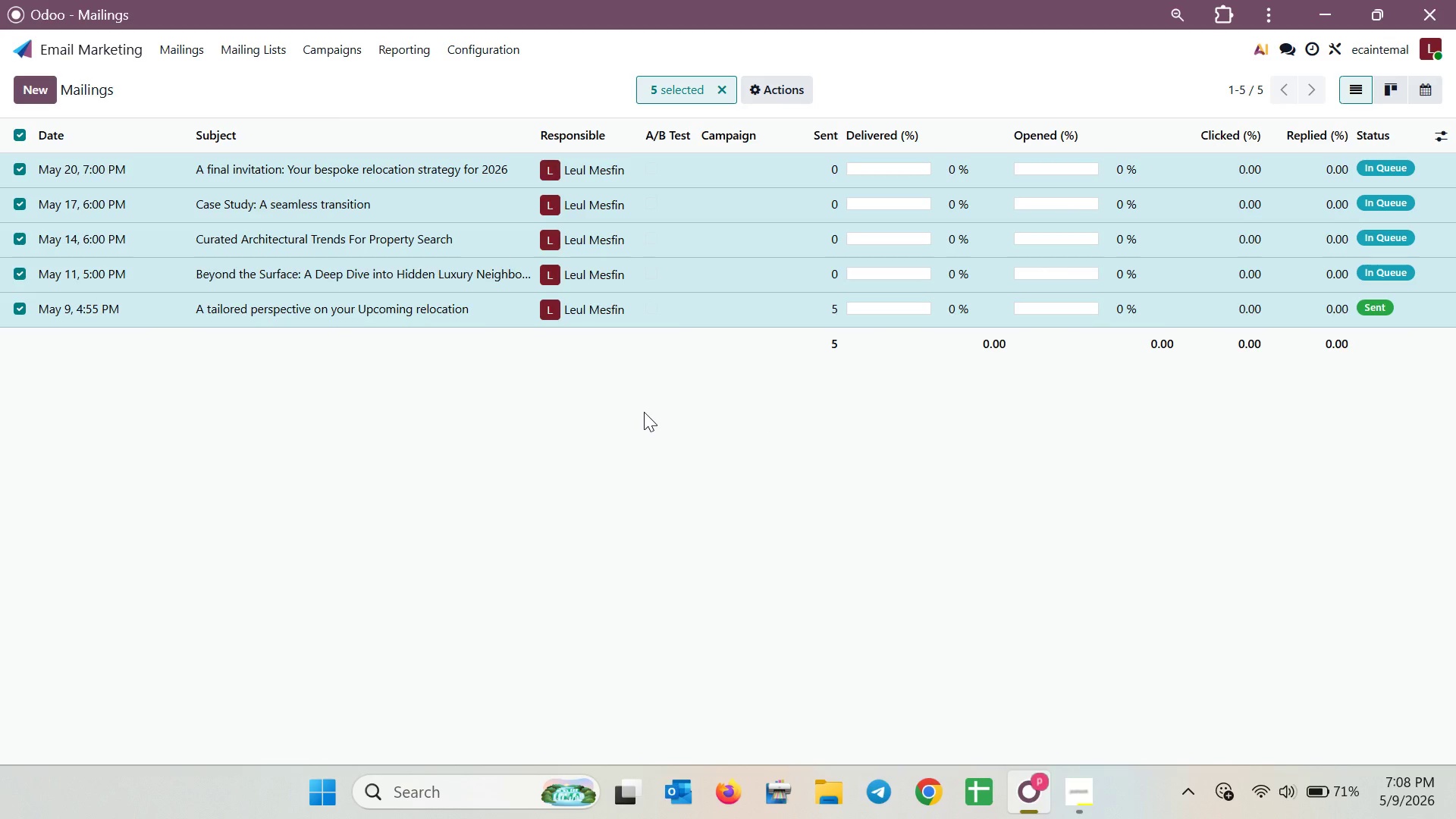 
wait(20.02)
 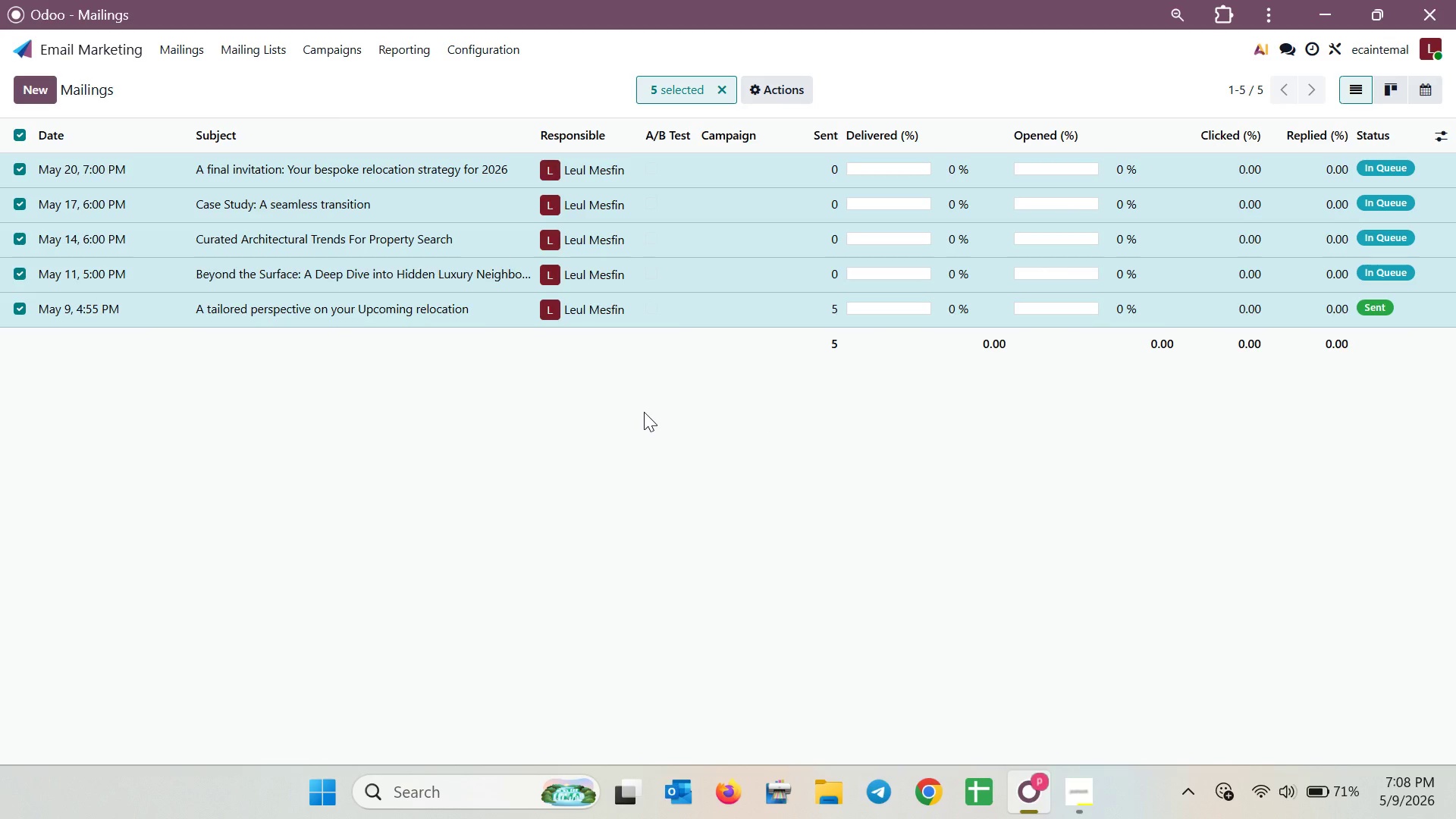 
left_click([1072, 789])